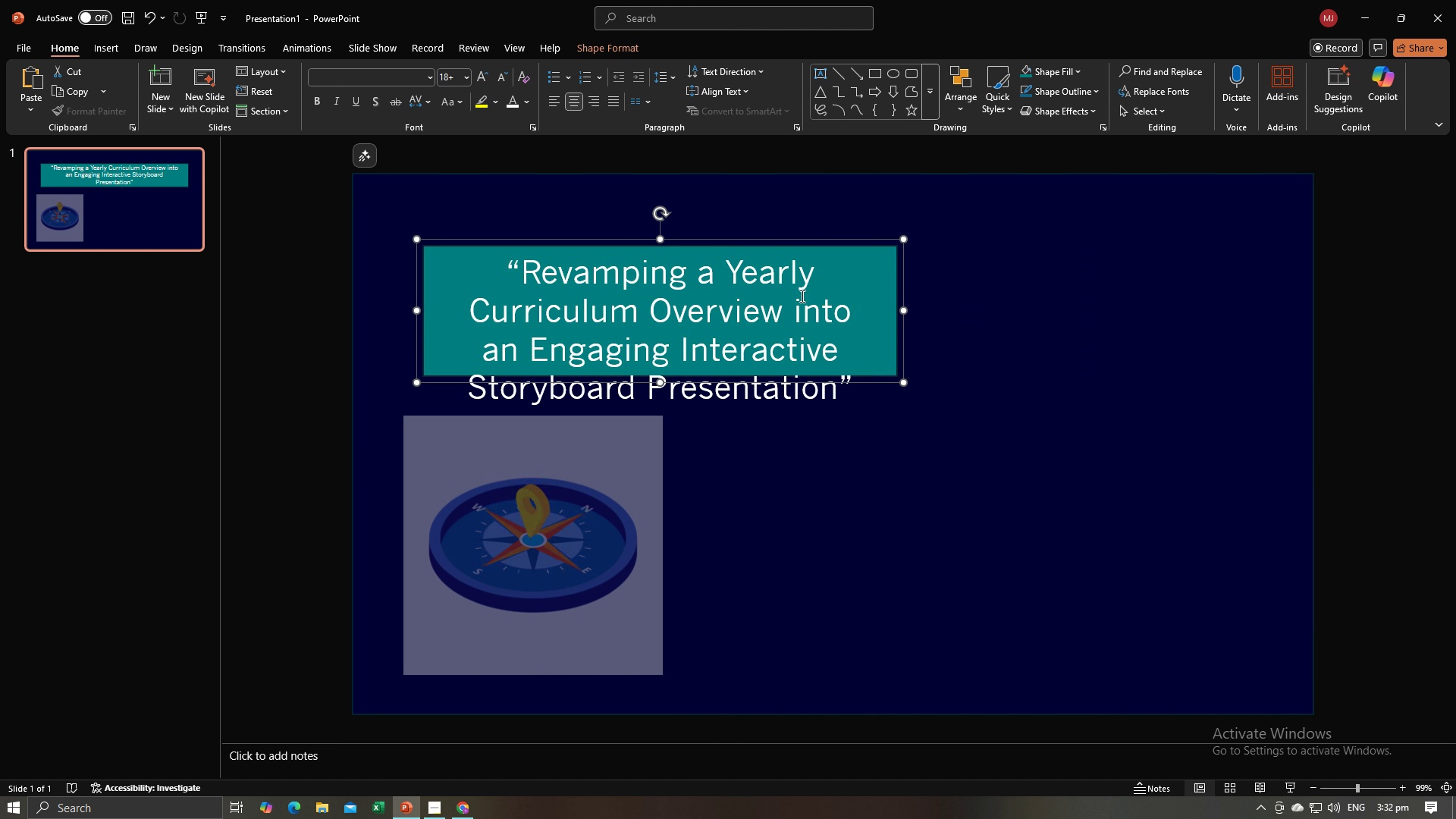 
left_click([799, 445])
 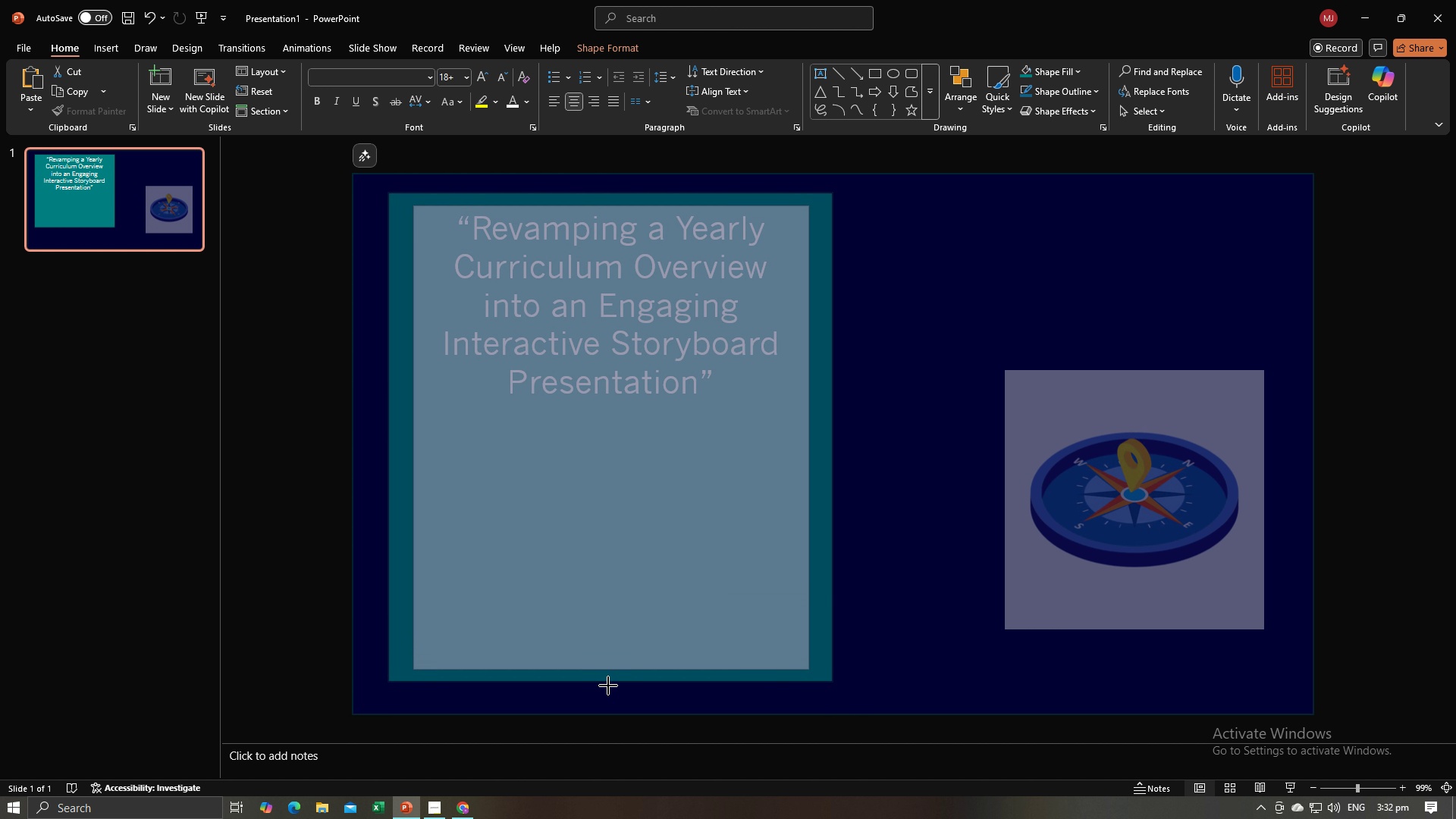 
wait(19.18)
 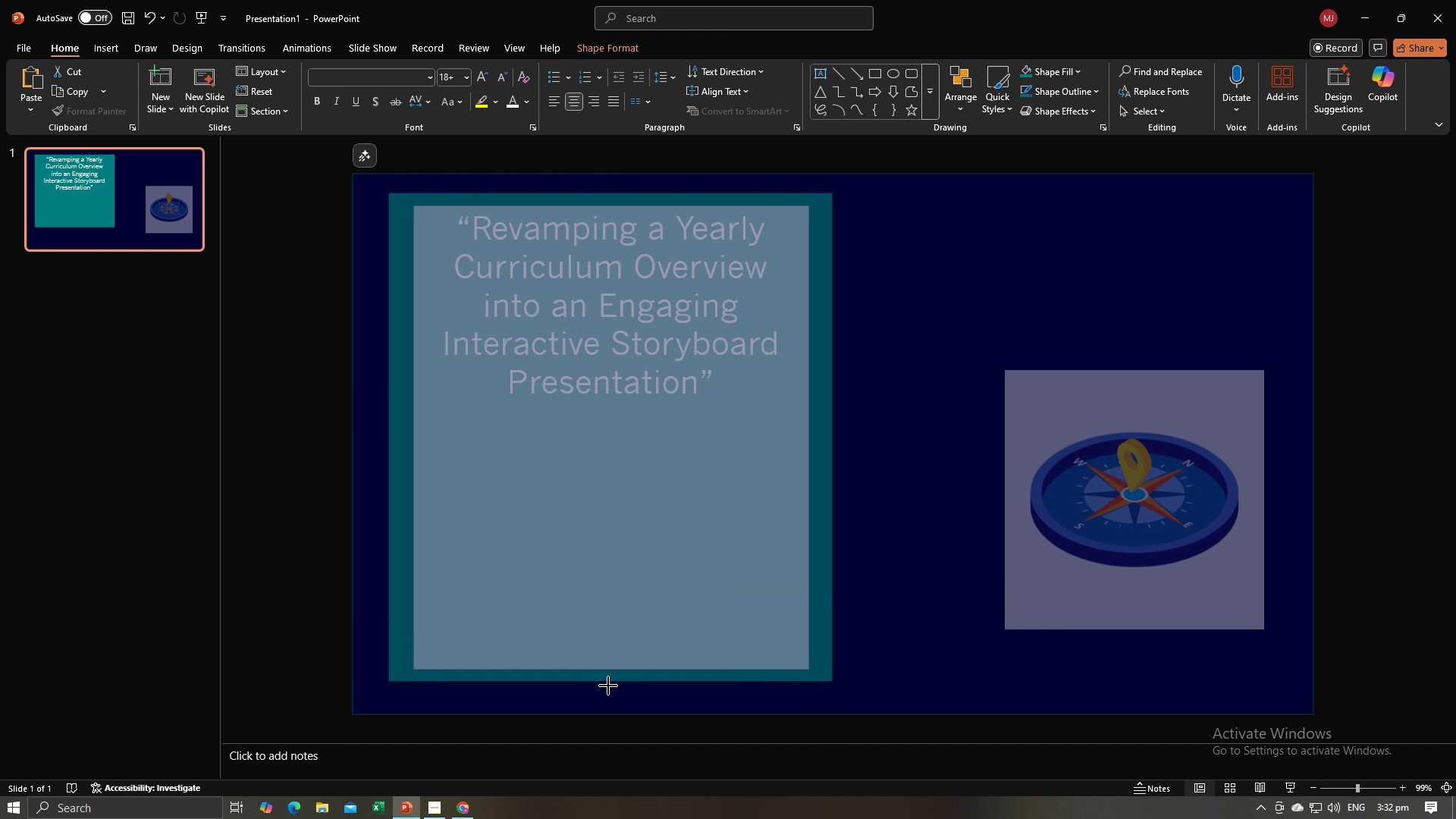 
left_click([516, 339])
 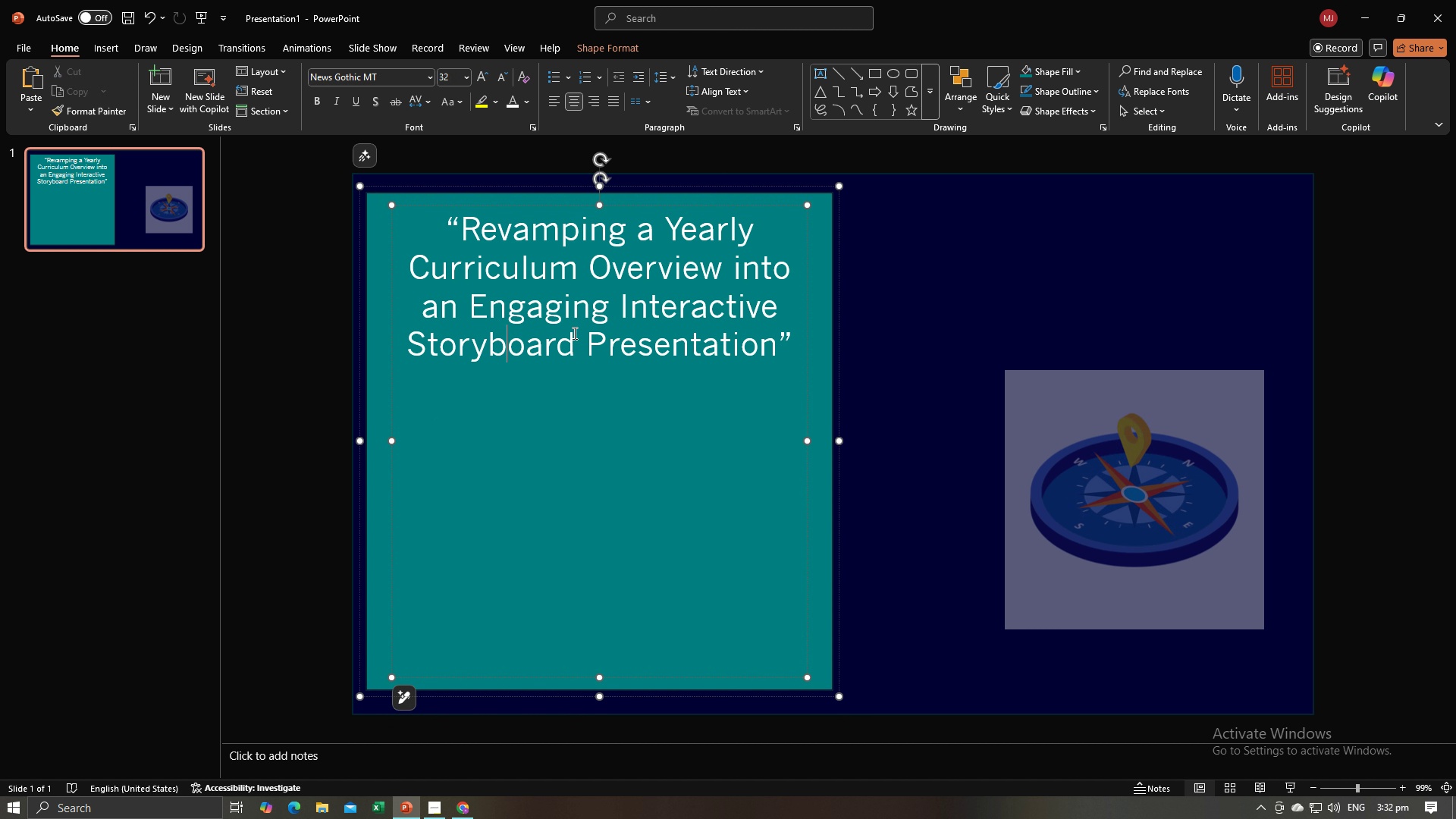 
key(Control+A)
 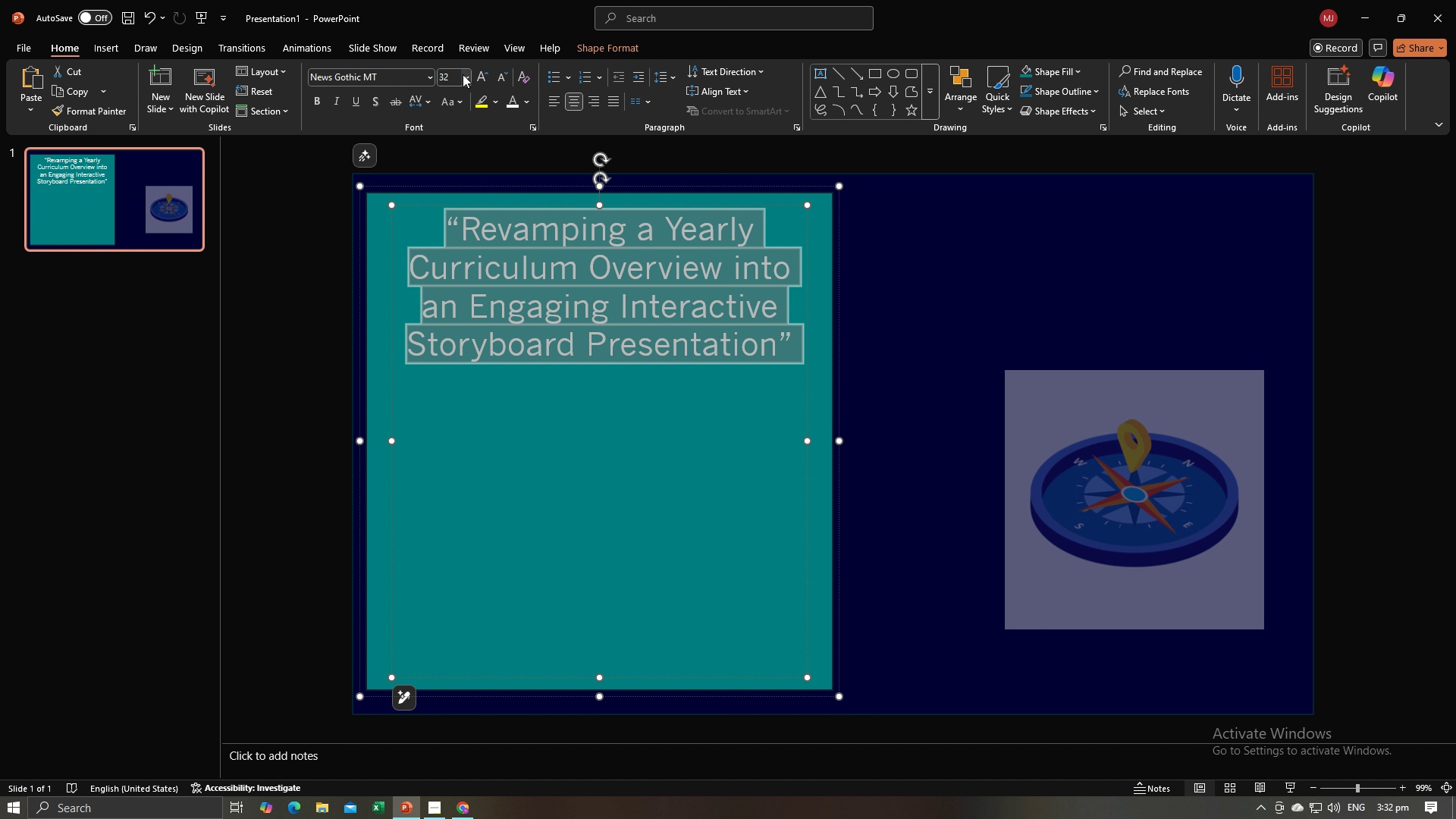 
left_click([466, 76])
 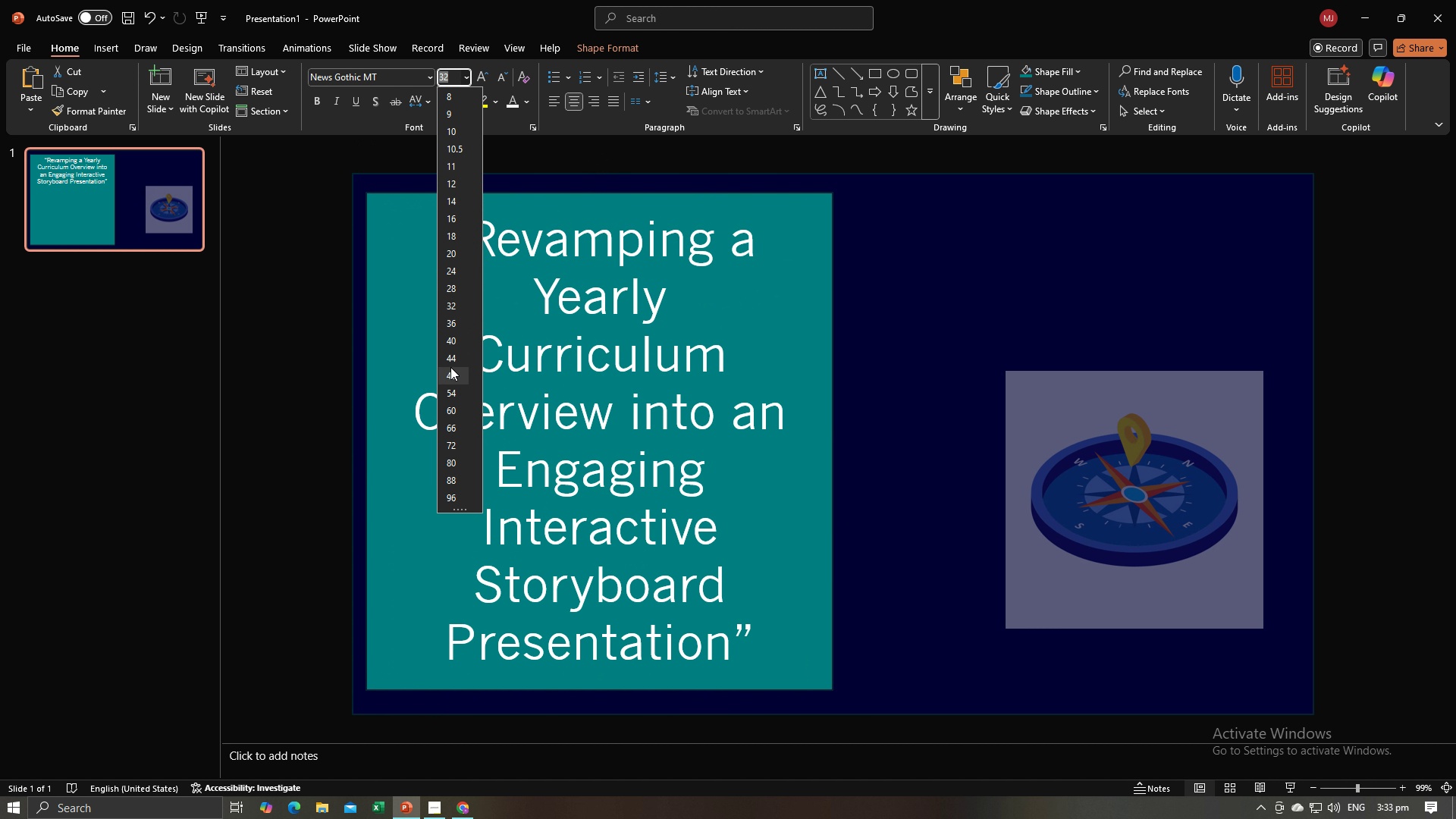 
wait(5.34)
 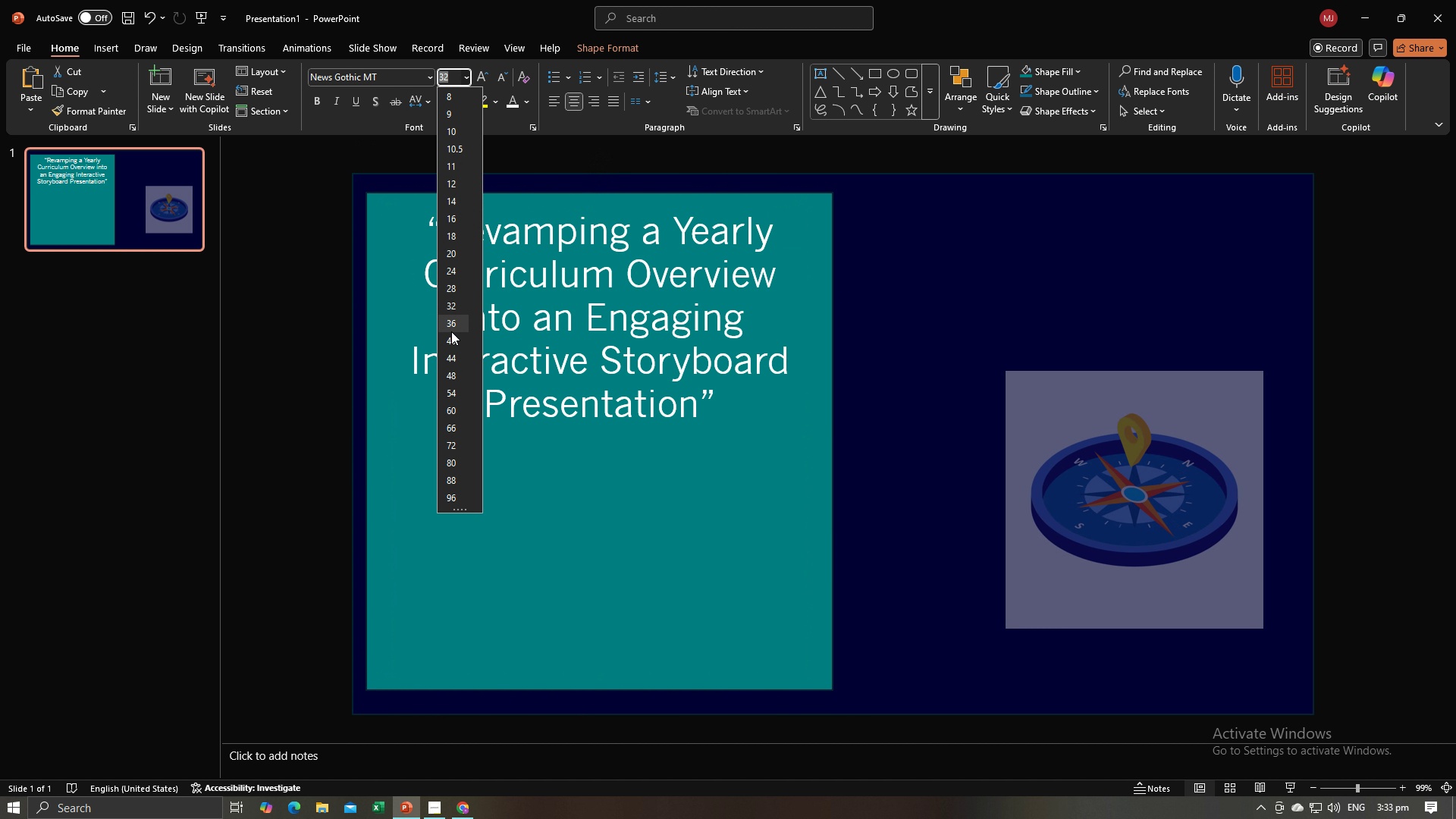 
left_click([450, 360])
 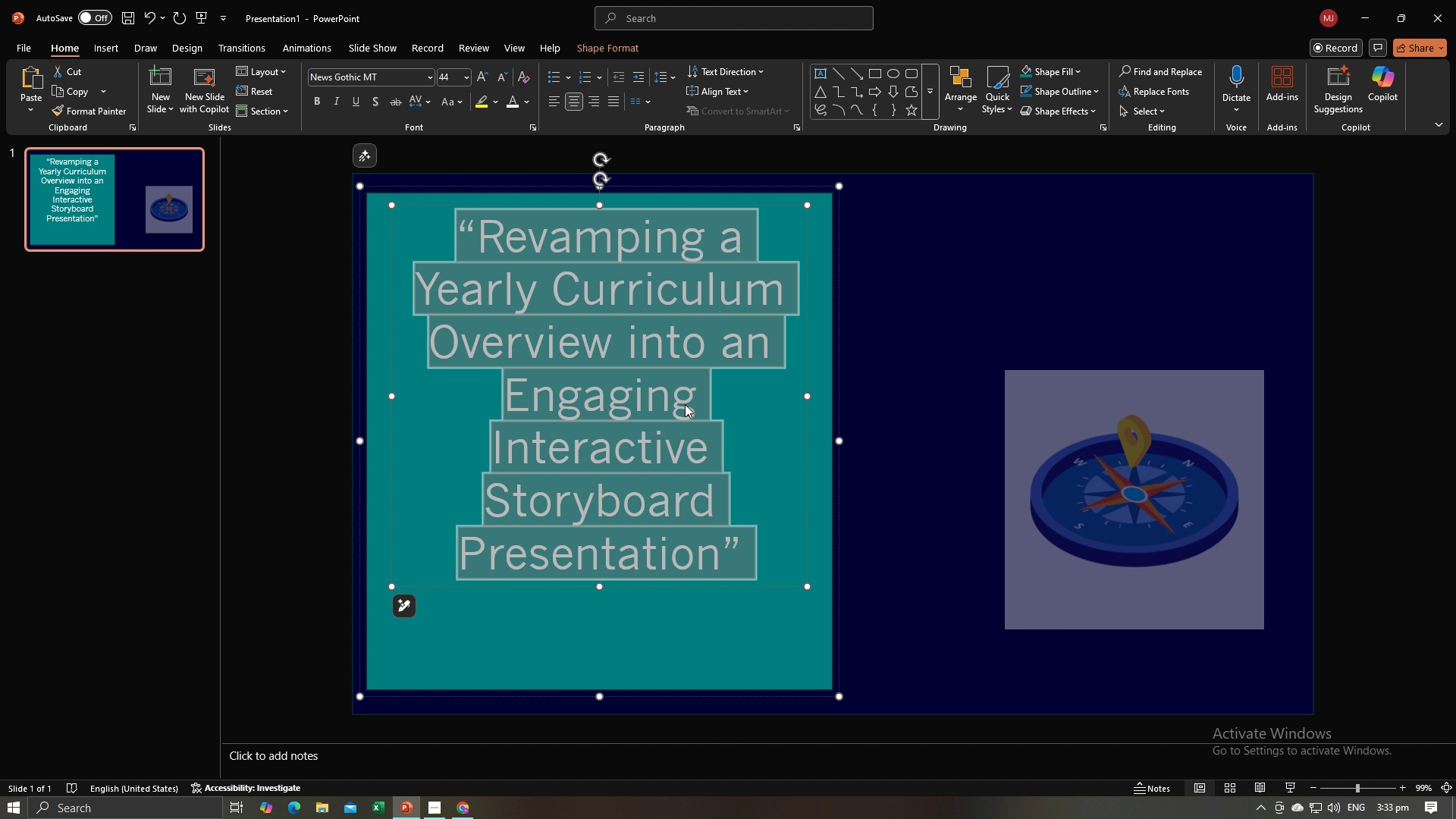 
left_click([755, 421])
 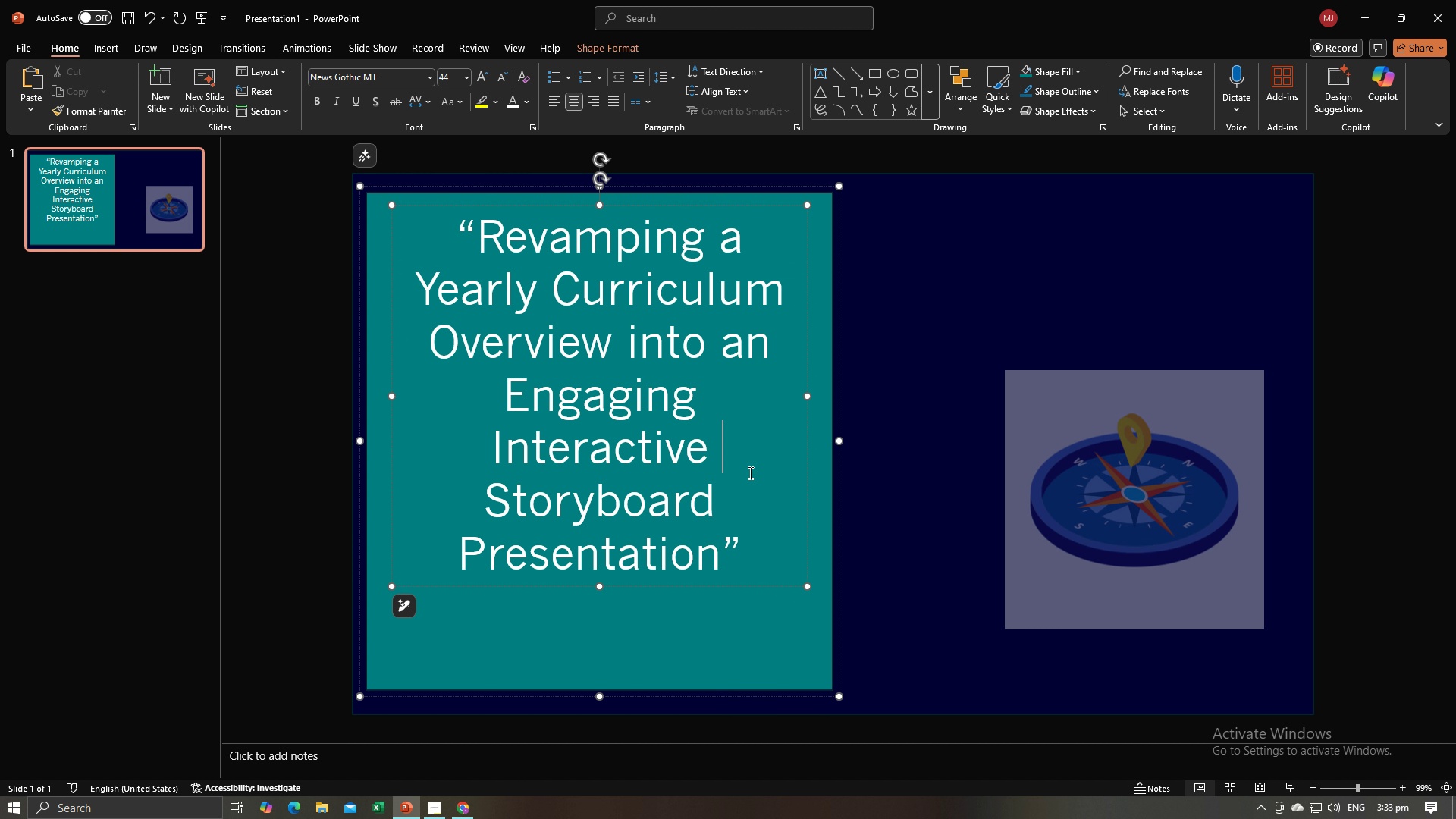 
left_click([749, 472])
 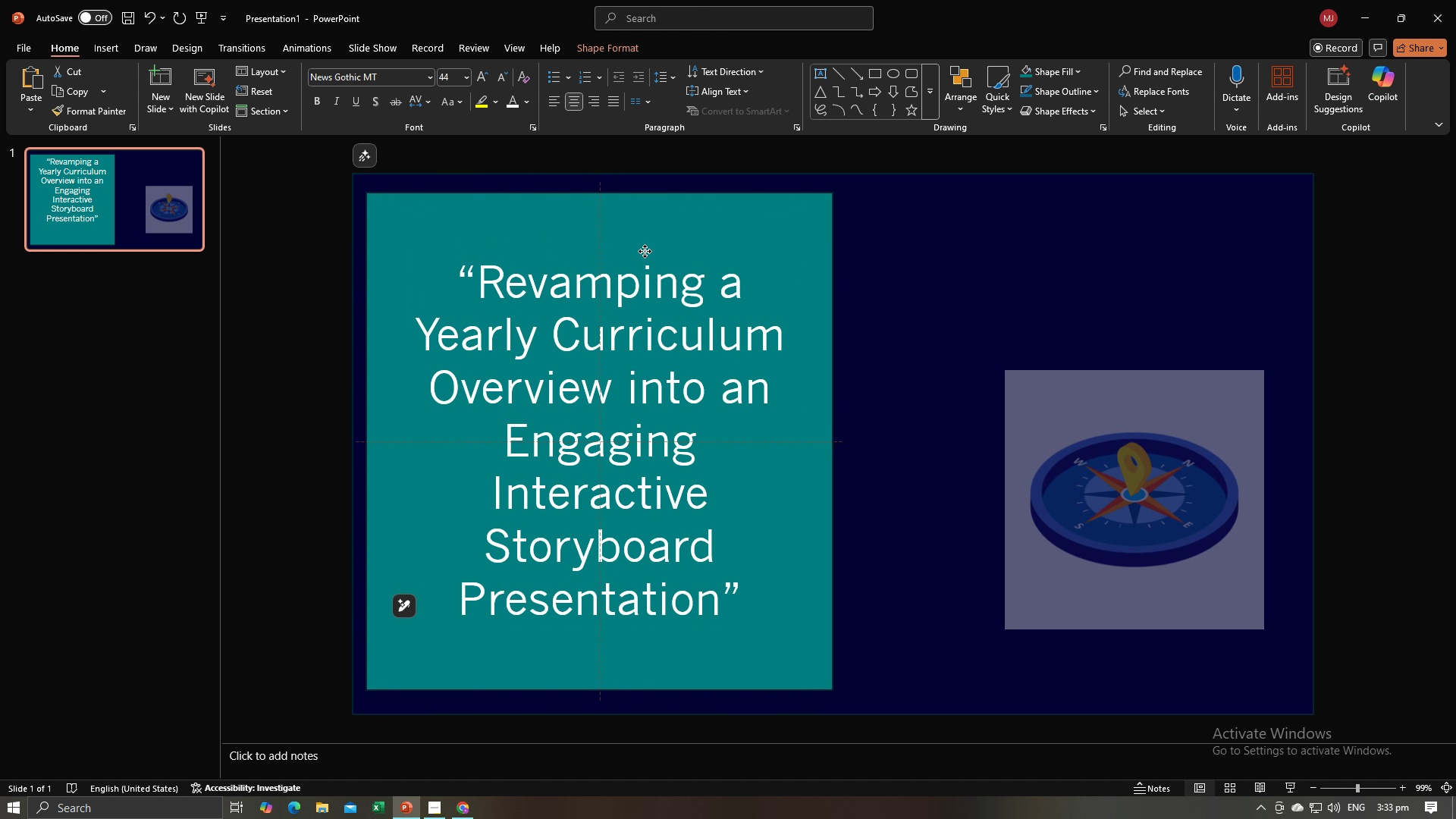 
wait(5.6)
 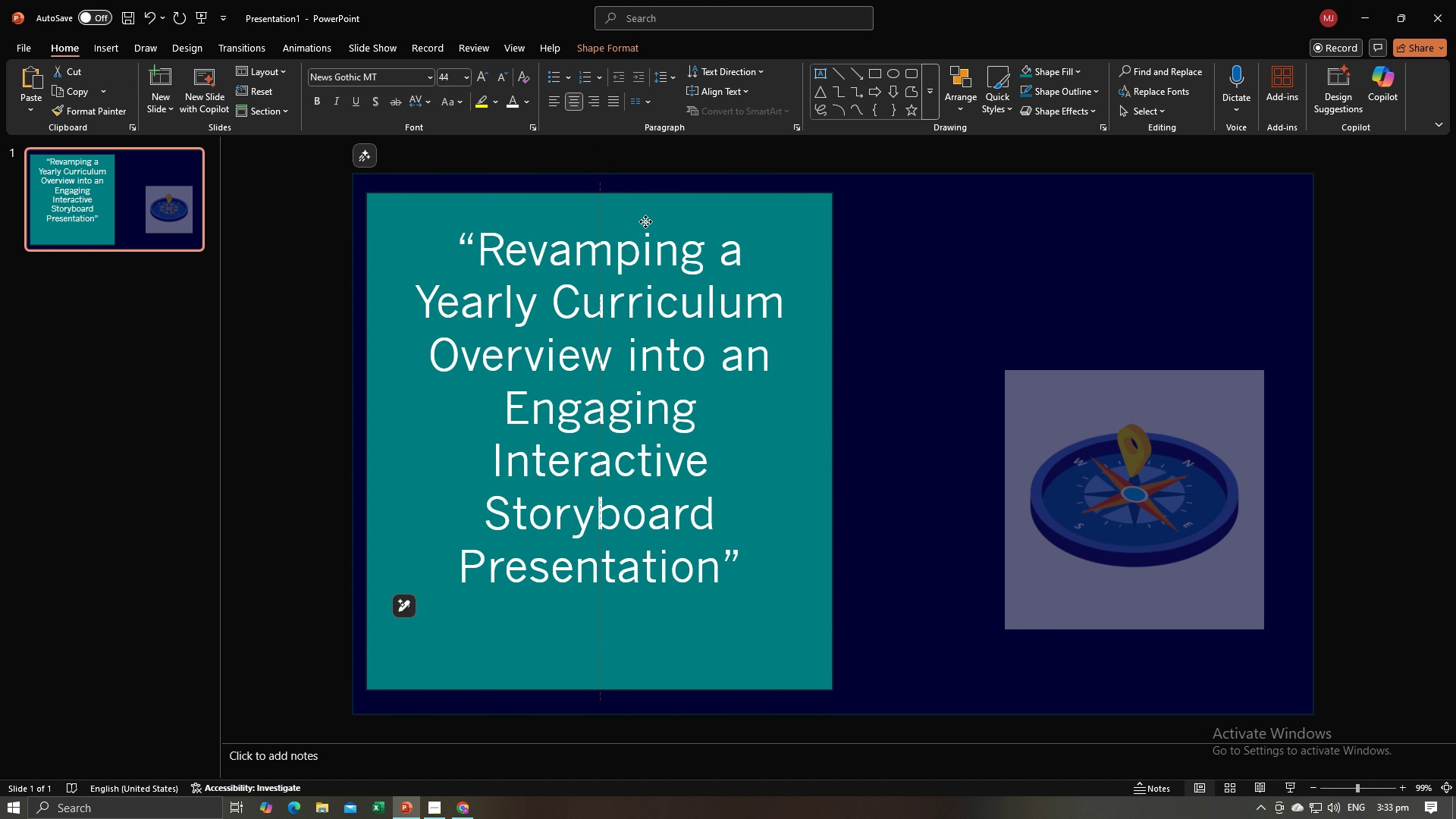 
left_click([976, 328])
 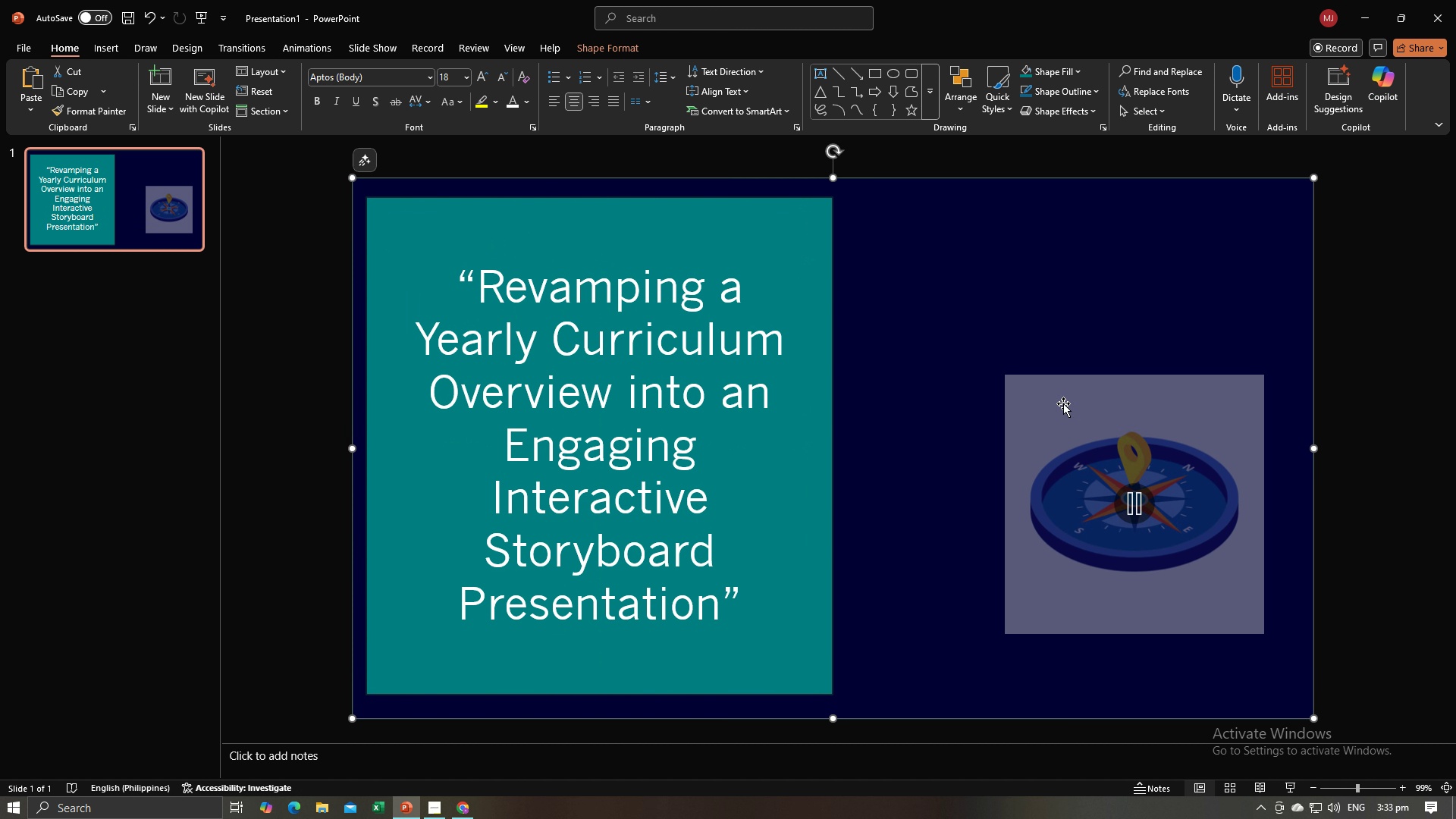 
left_click([1063, 403])
 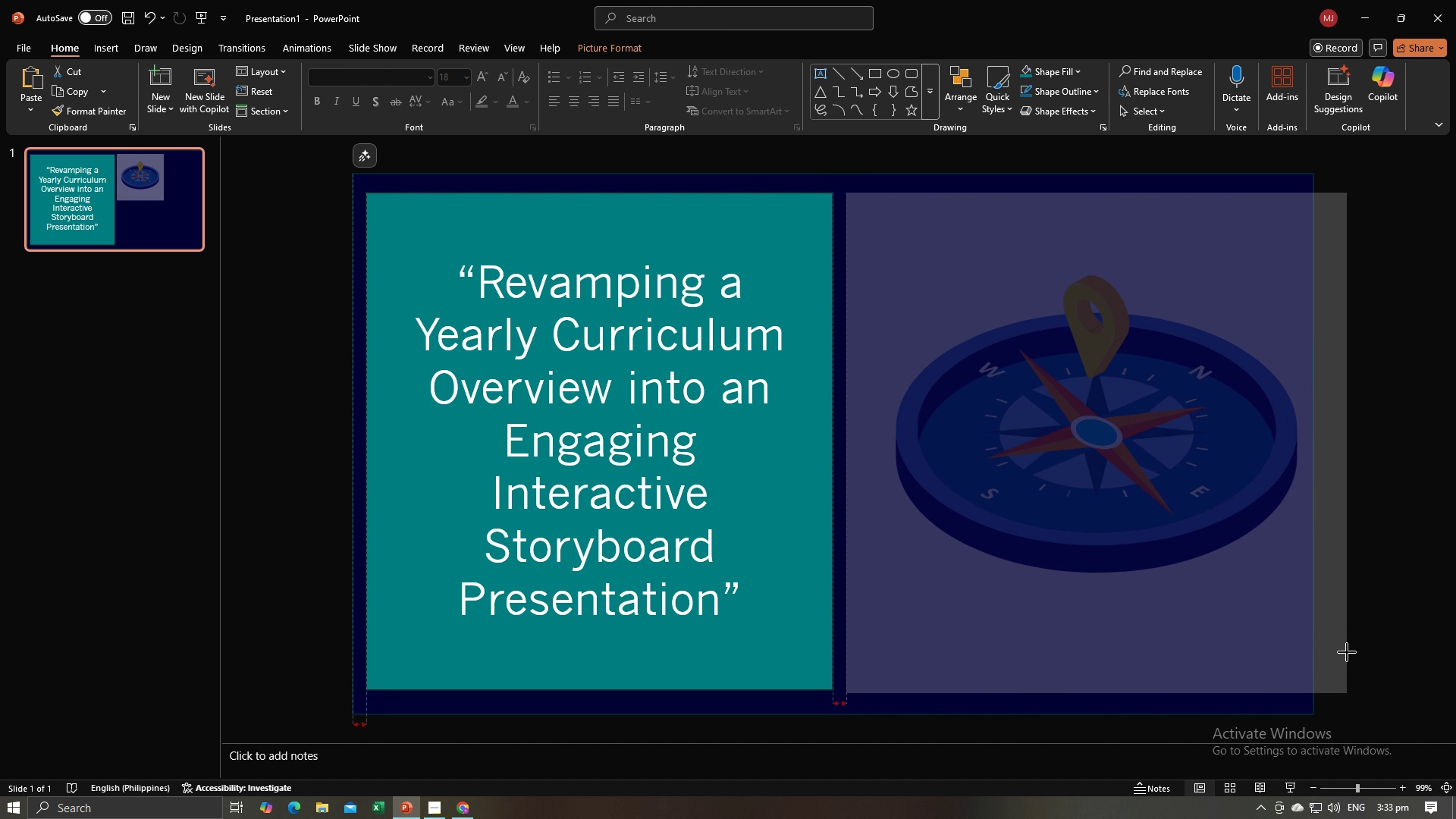 
wait(16.02)
 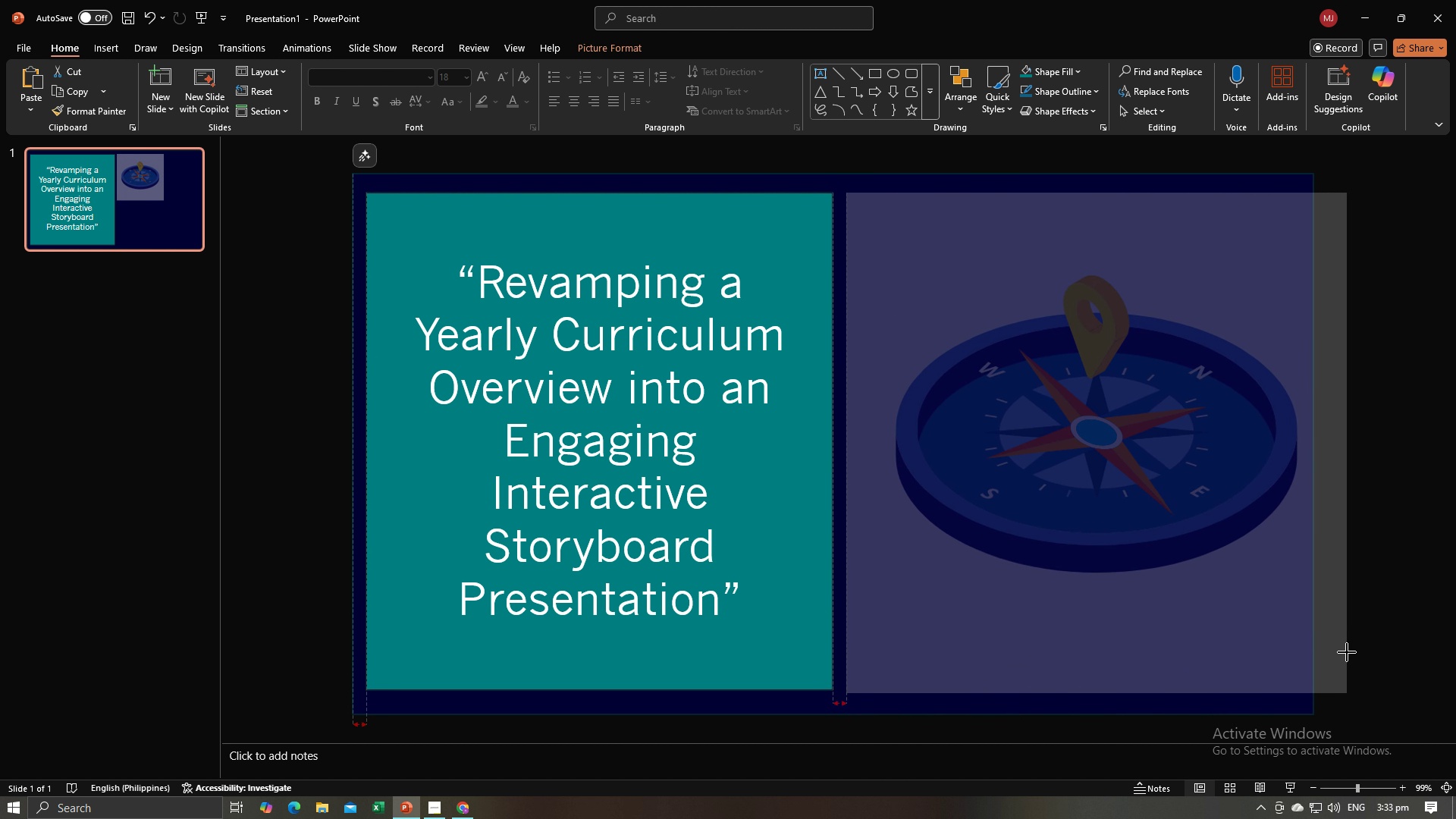 
left_click([1281, 691])
 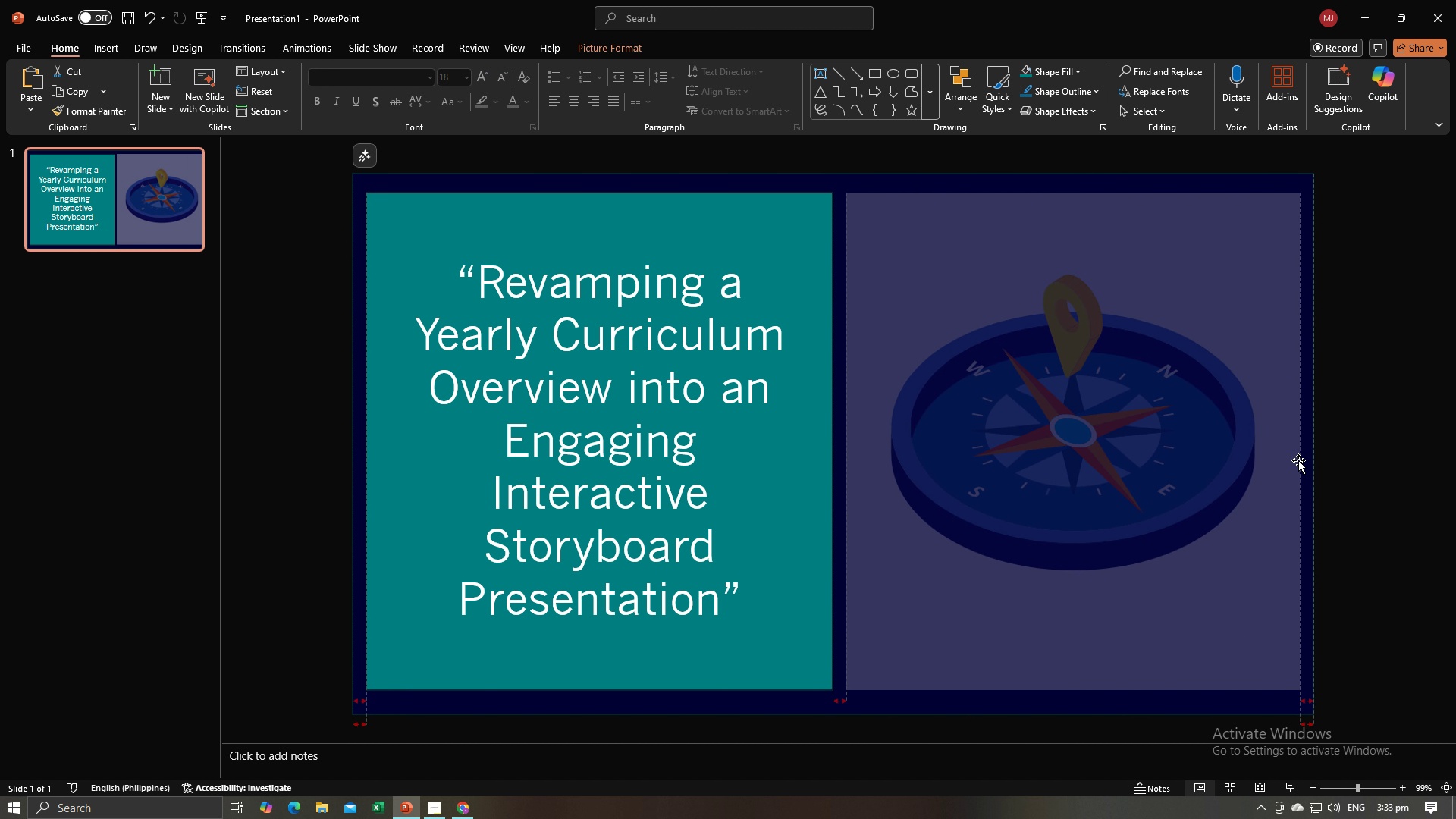 
wait(10.73)
 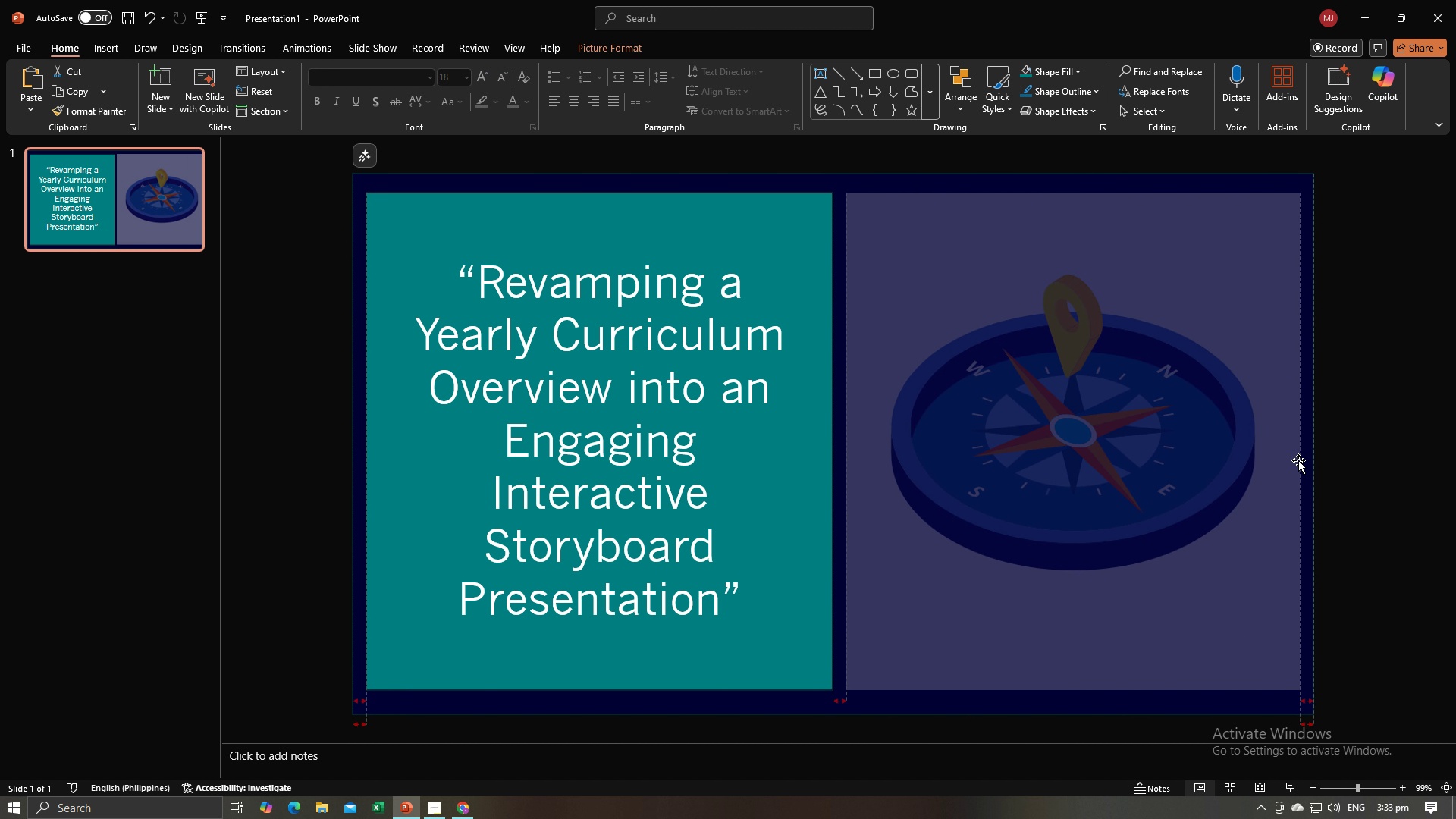 
double_click([1260, 526])
 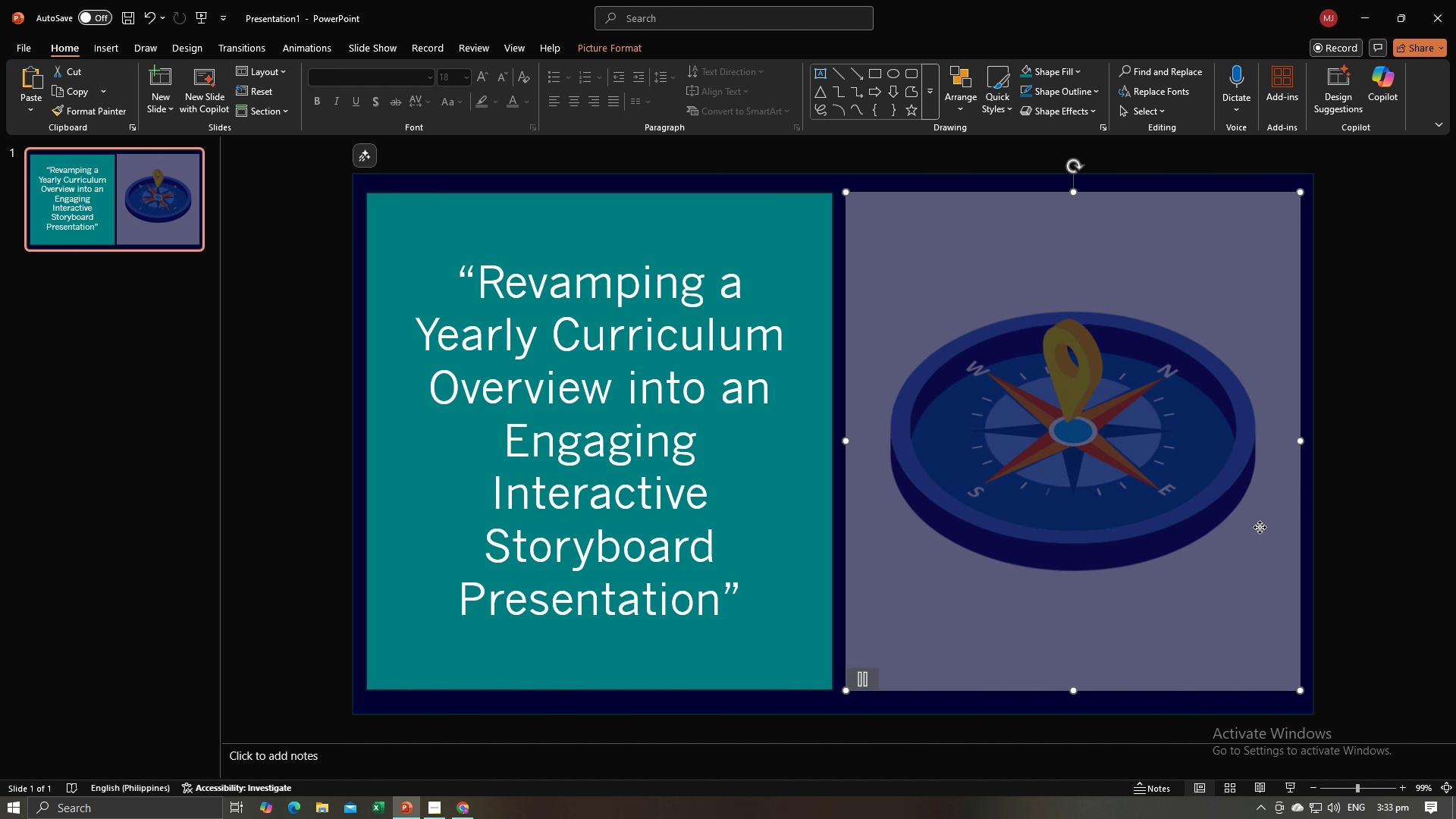 
double_click([1260, 527])
 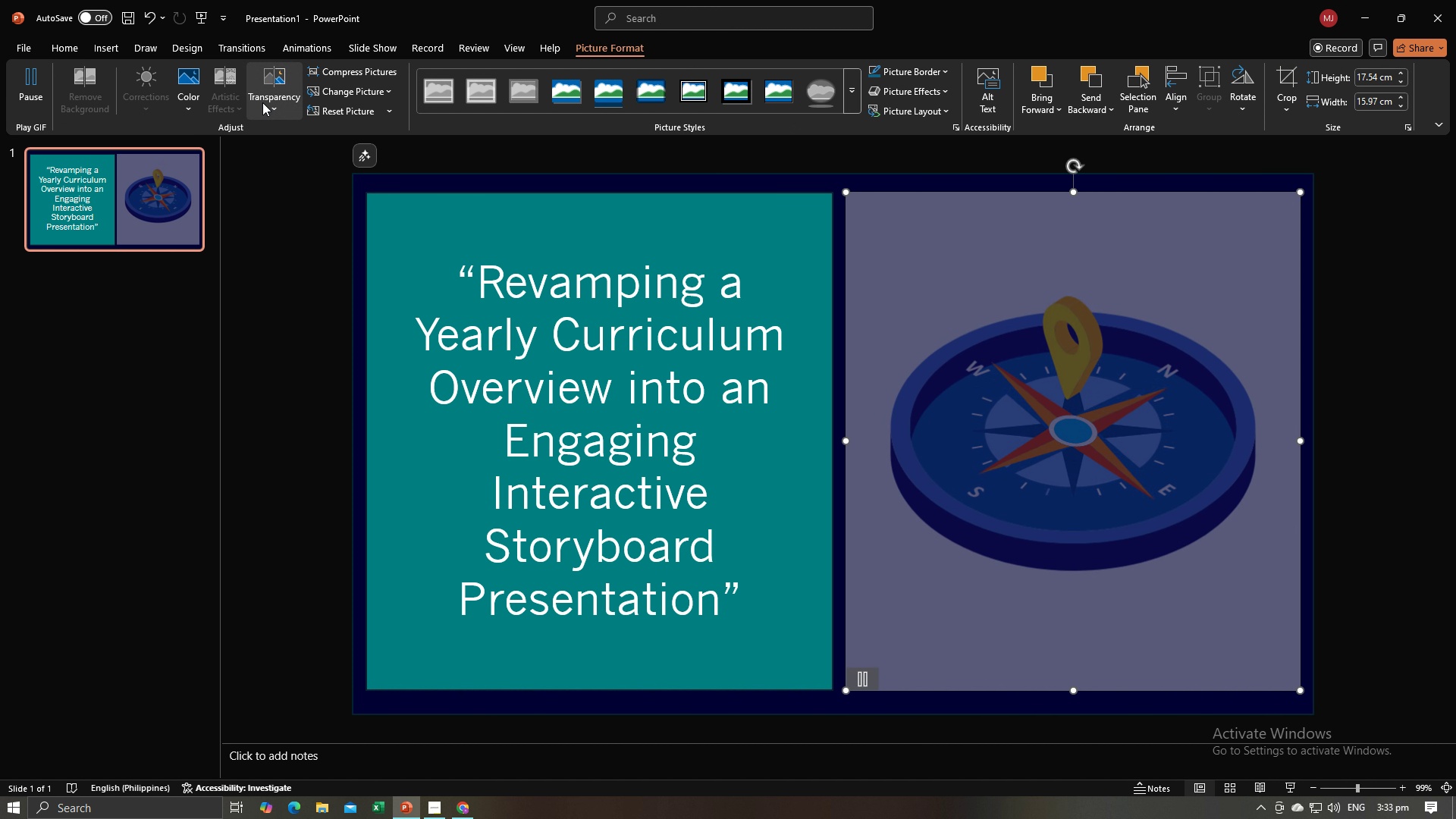 
left_click([262, 102])
 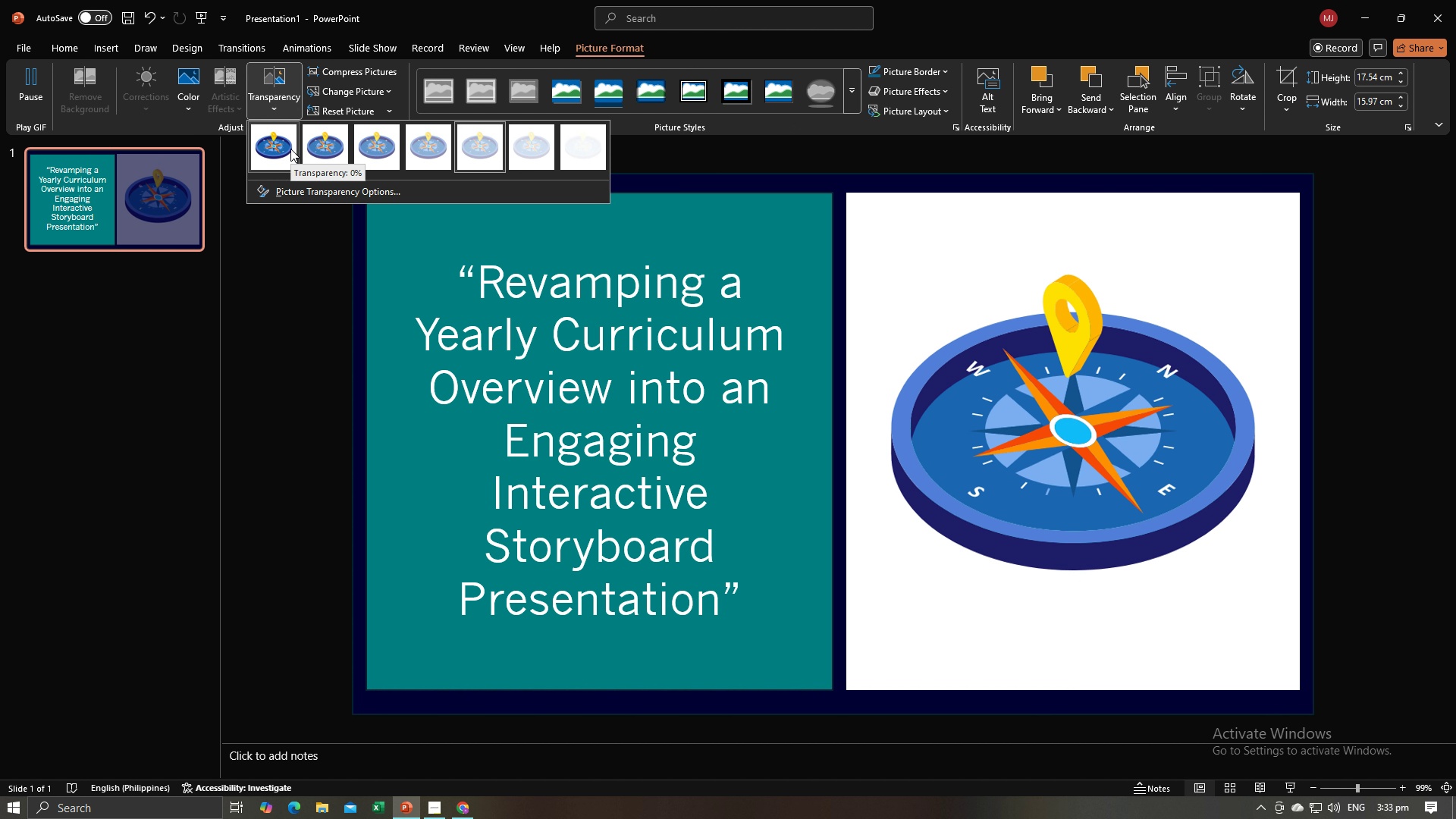 
left_click([290, 149])
 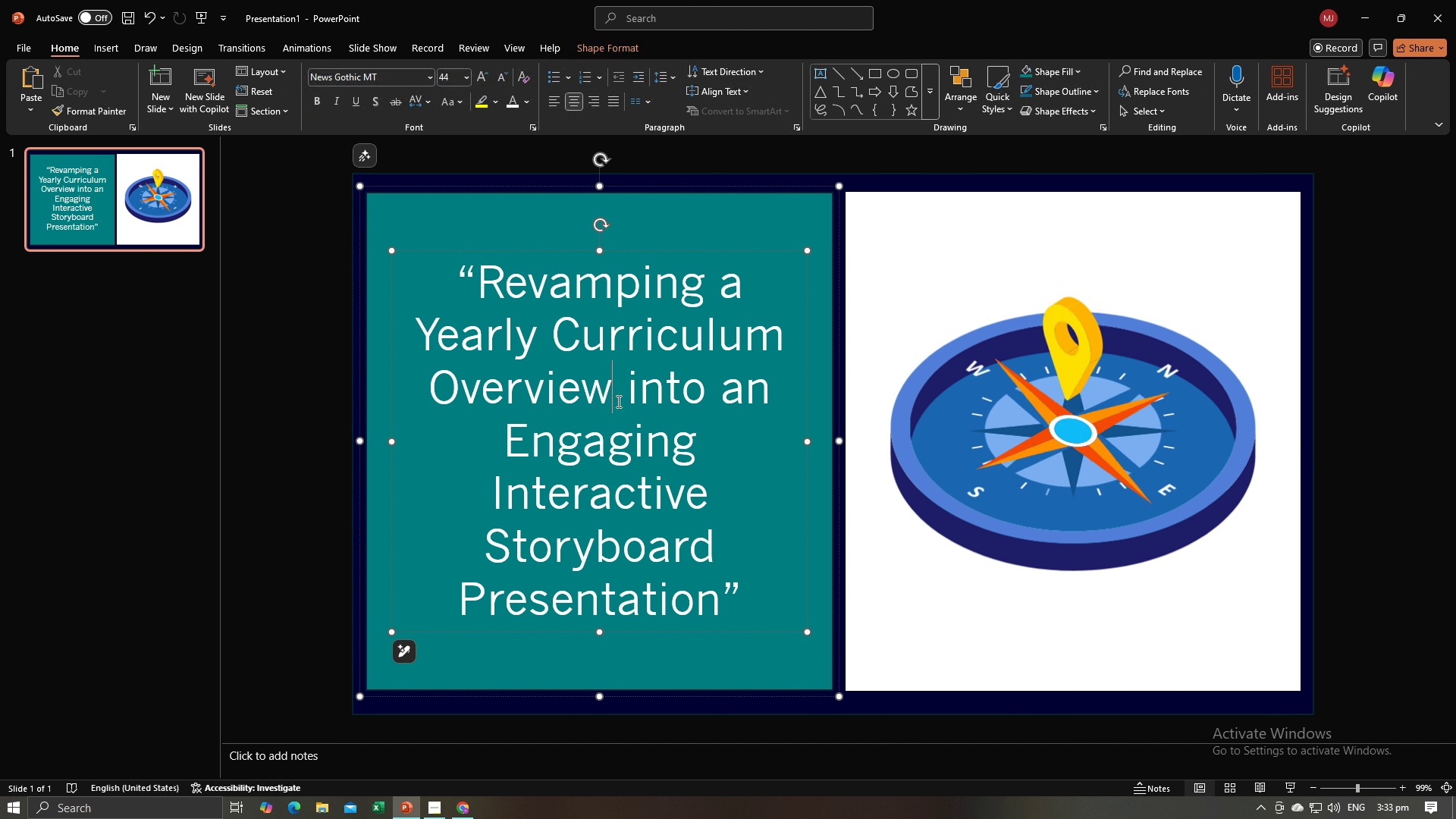 
left_click([680, 514])
 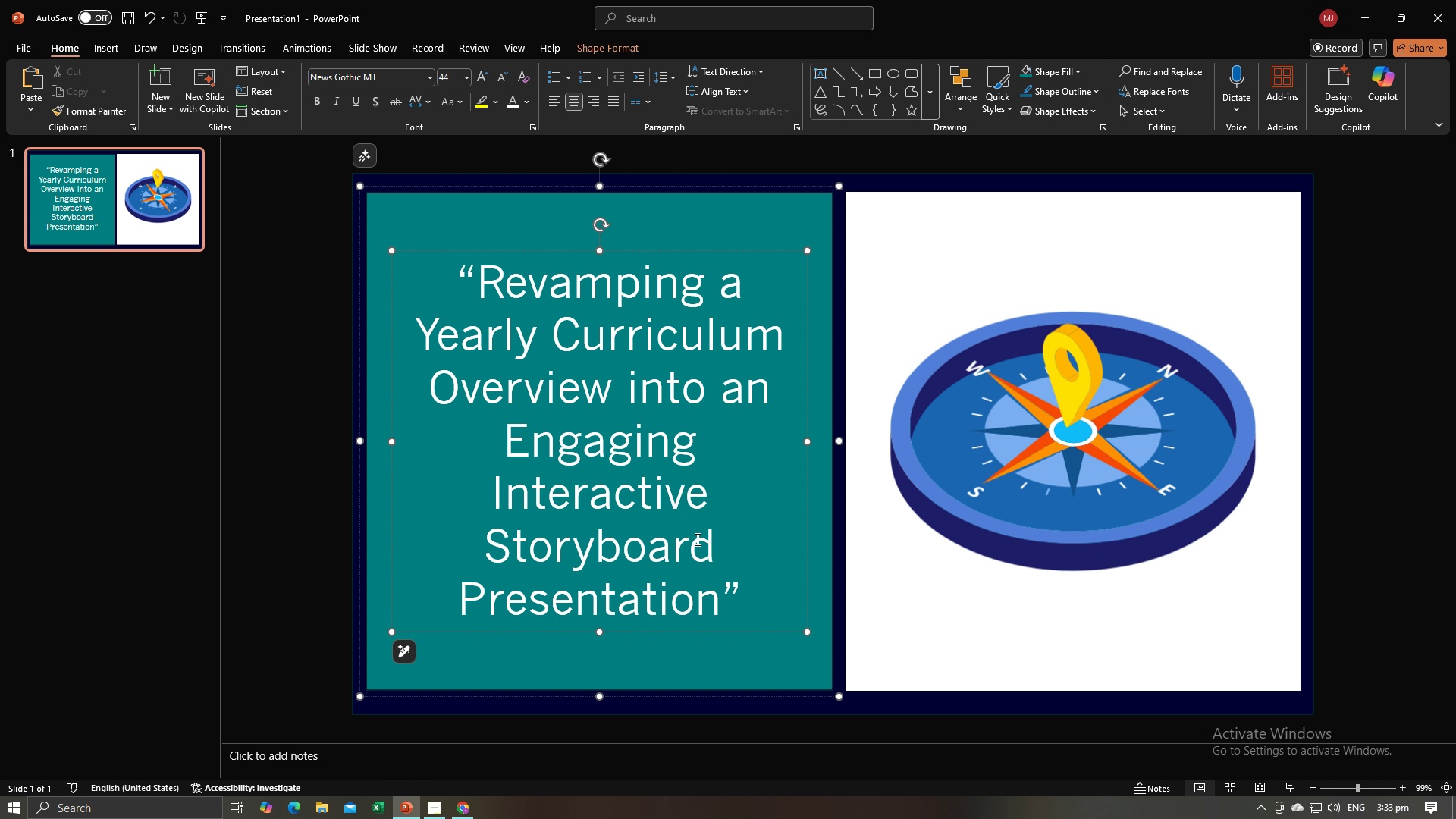 
key(Control+A)
 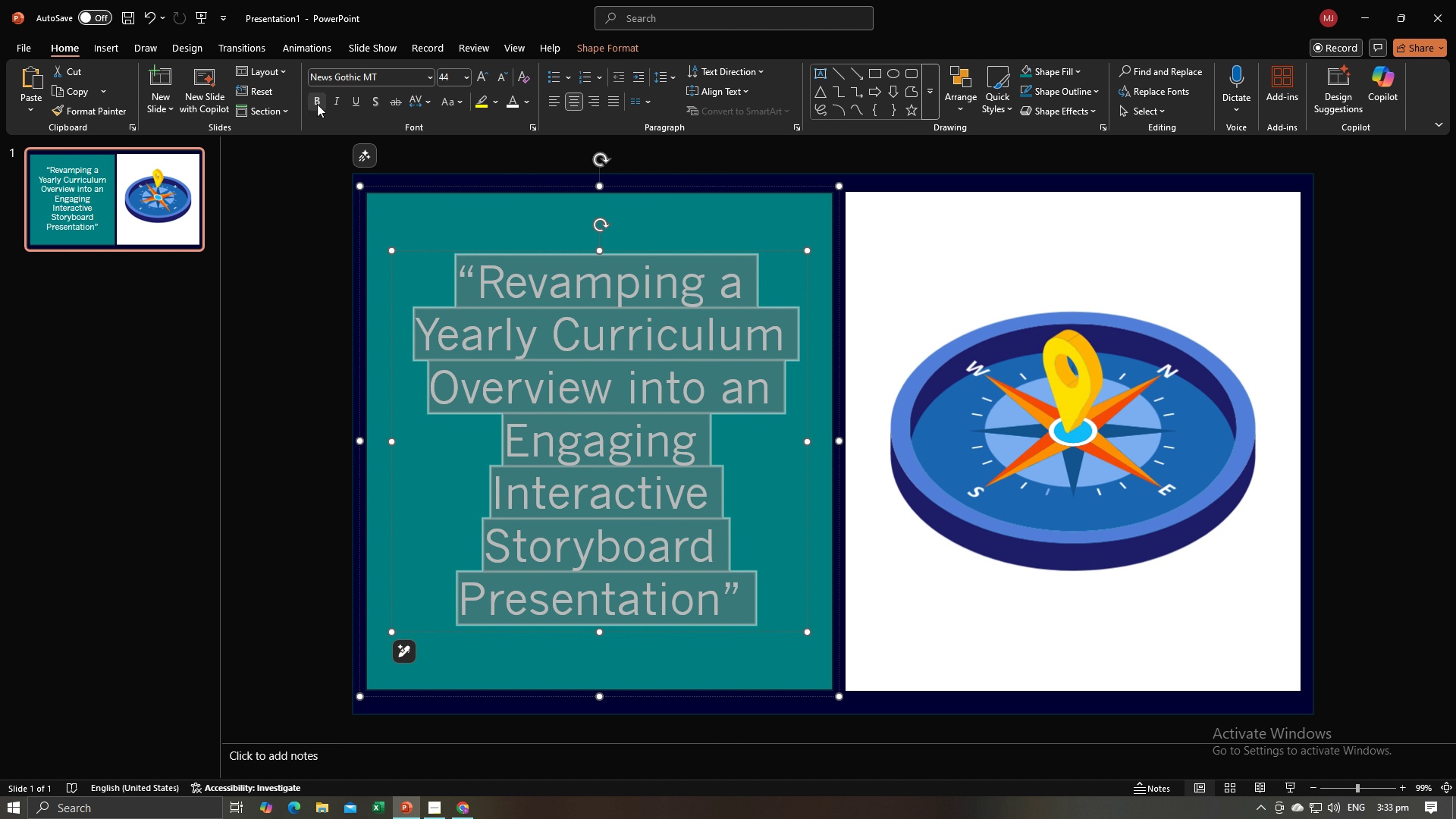 
left_click([317, 104])
 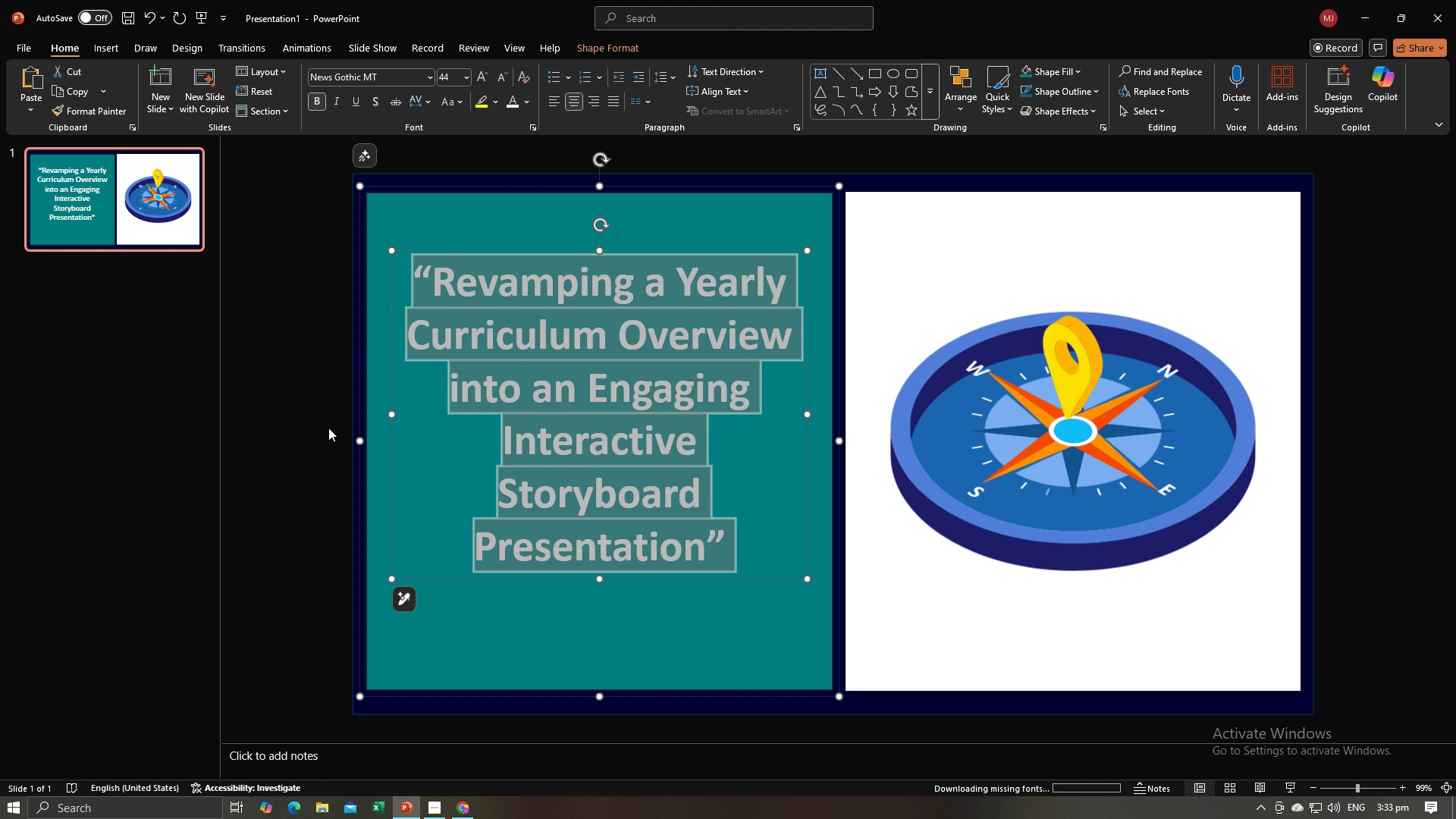 
left_click([328, 428])
 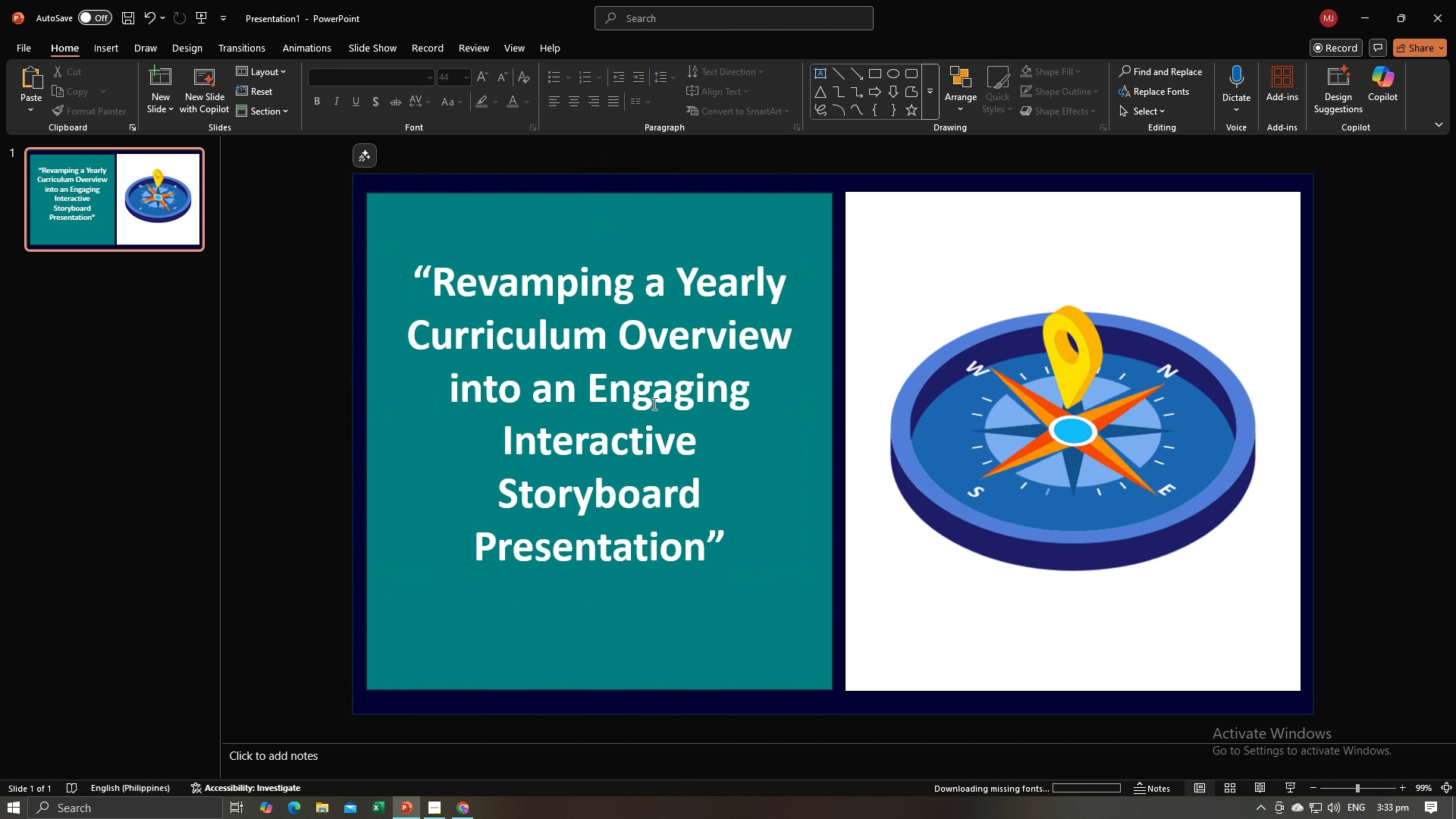 
left_click([653, 403])
 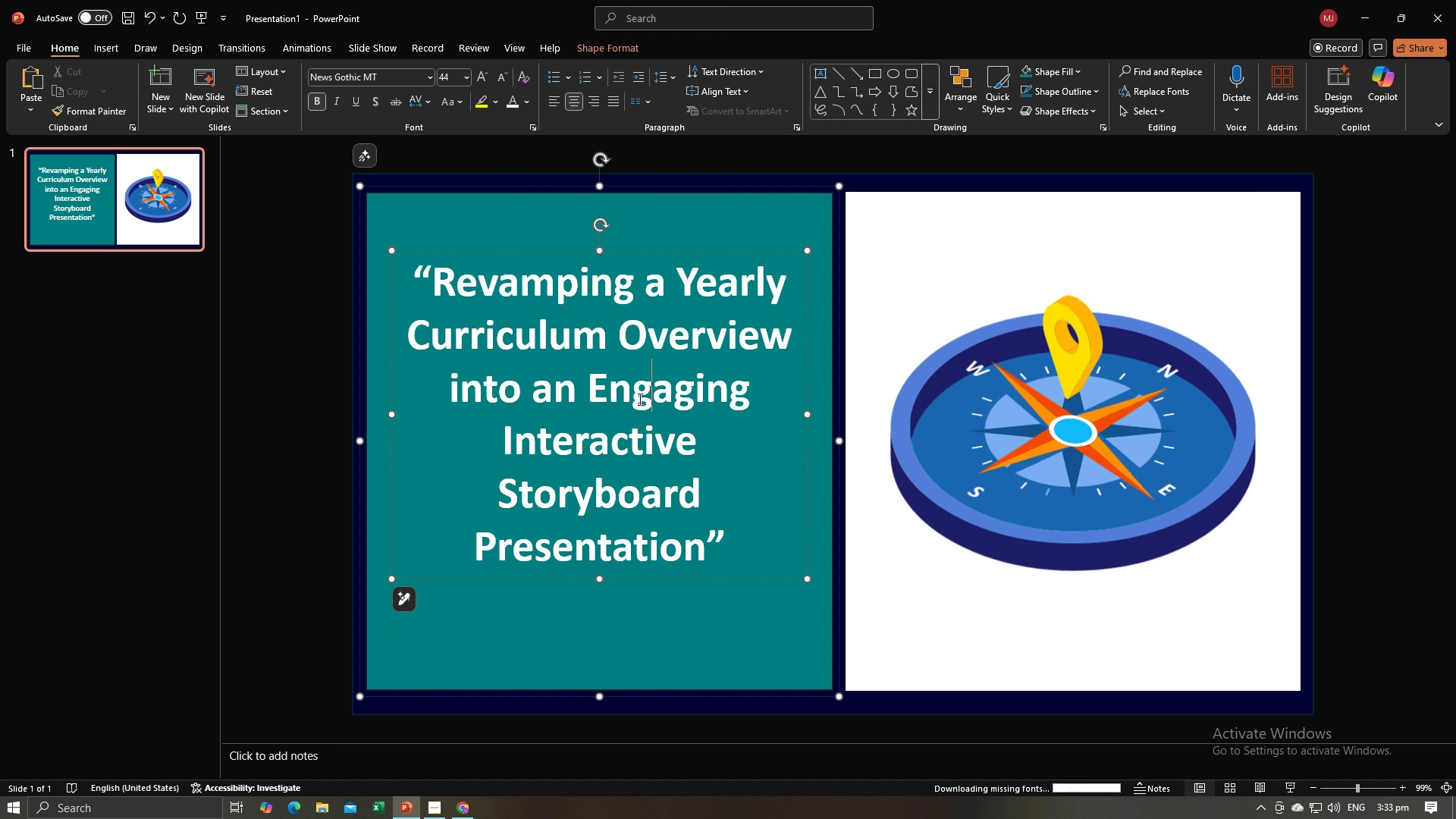 
key(Control+A)
 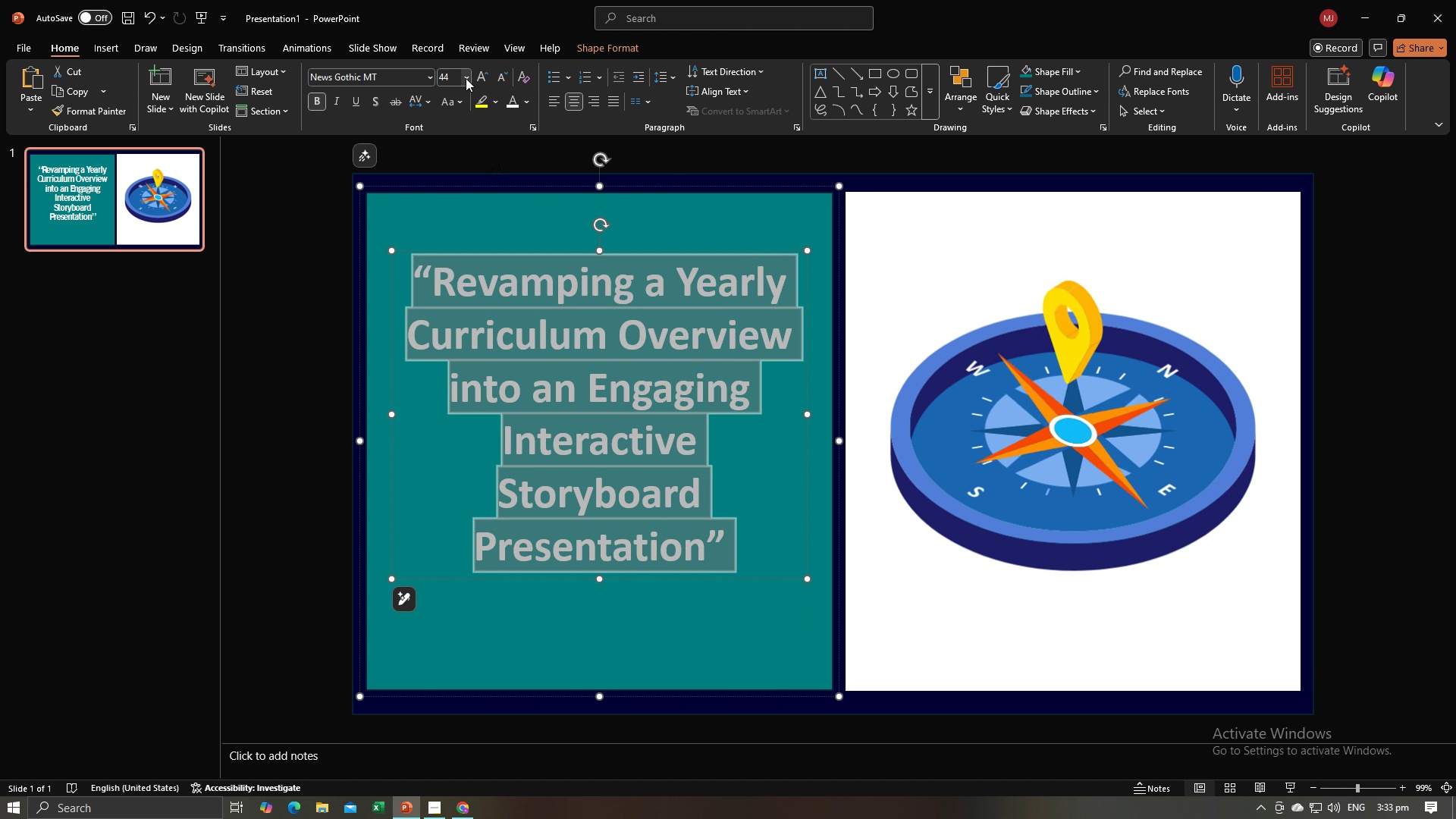 
left_click([466, 78])
 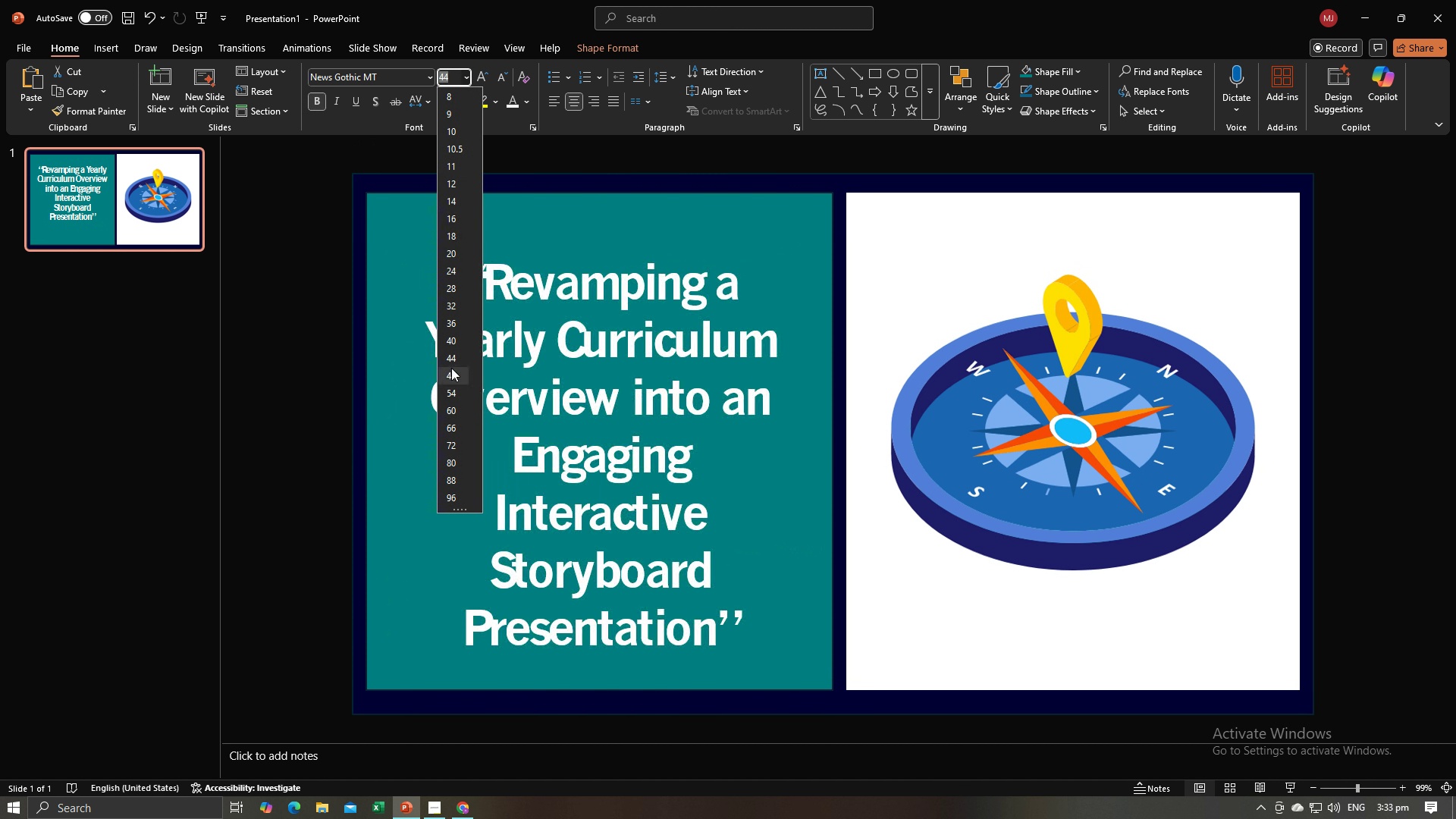 
left_click([451, 368])
 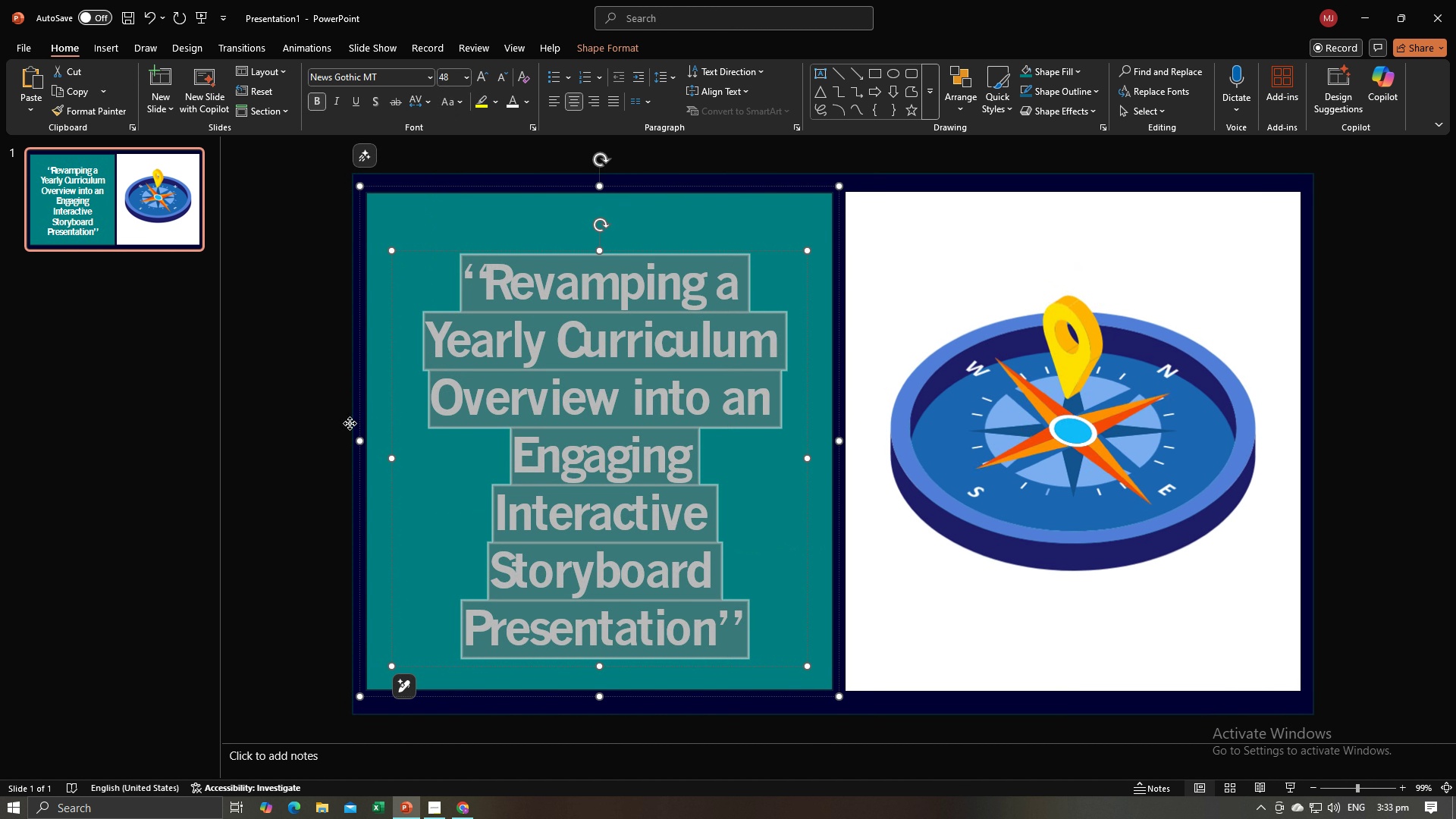 
left_click([350, 423])
 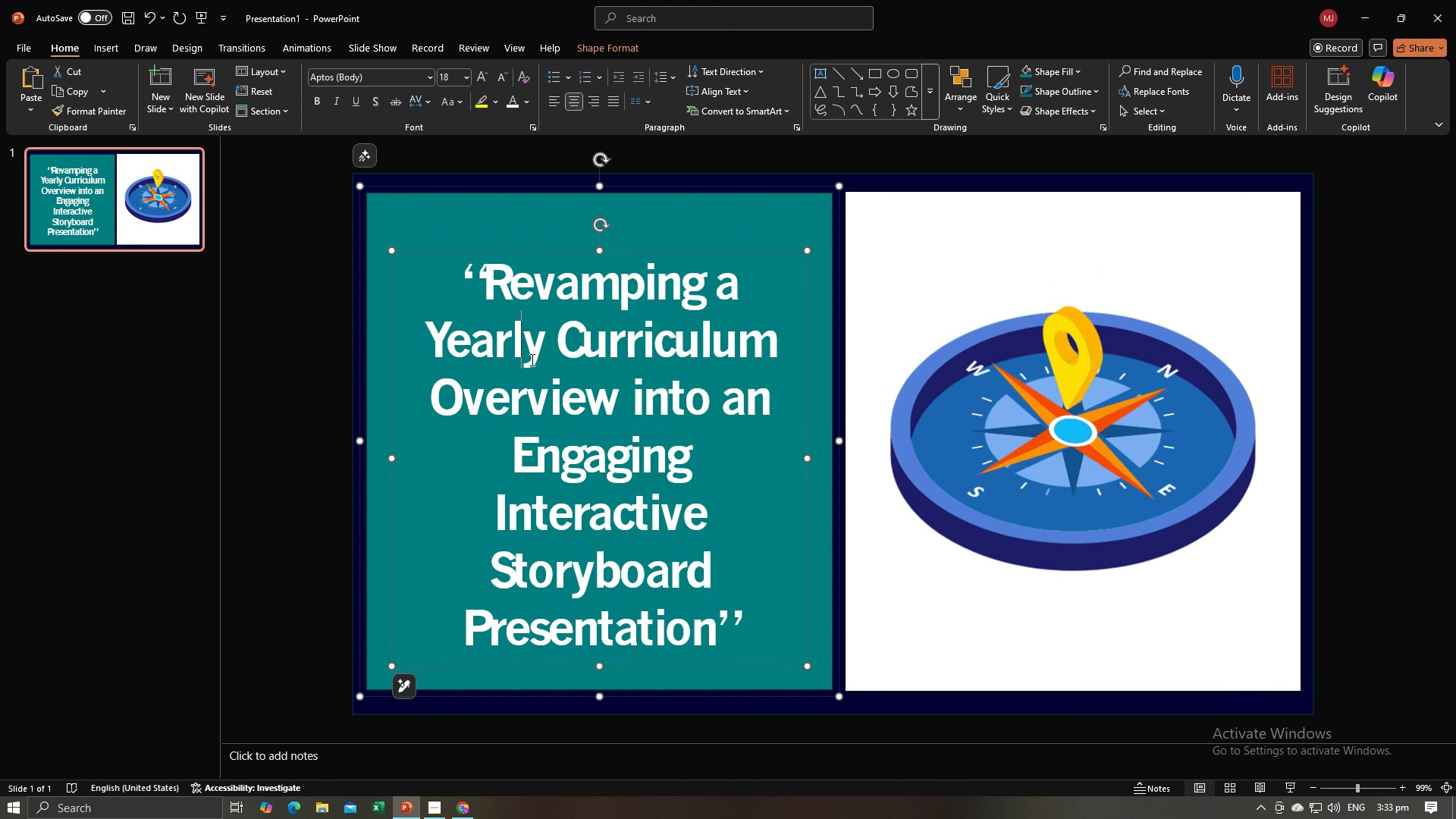 
left_click([531, 359])
 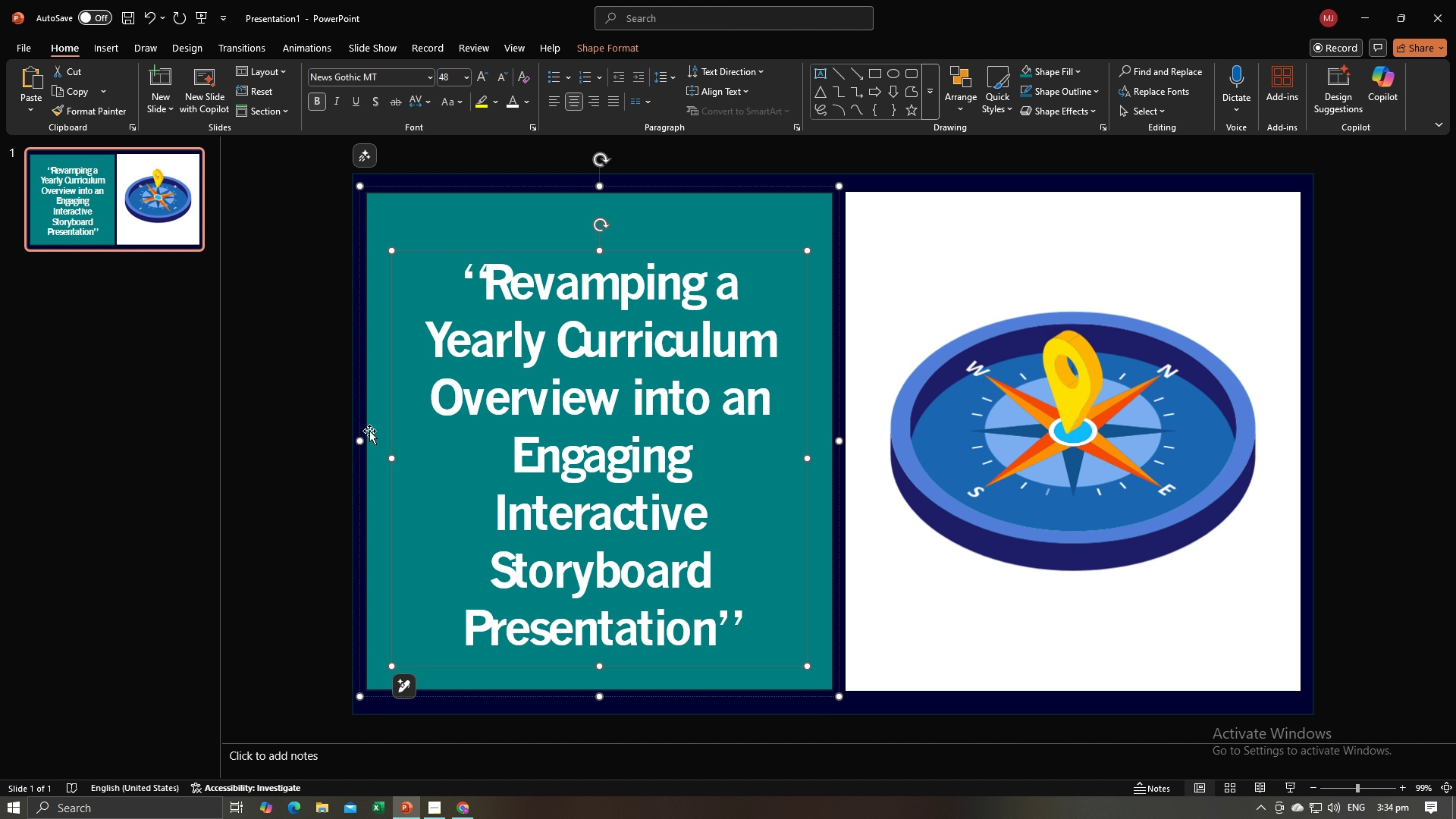 
left_click([621, 354])
 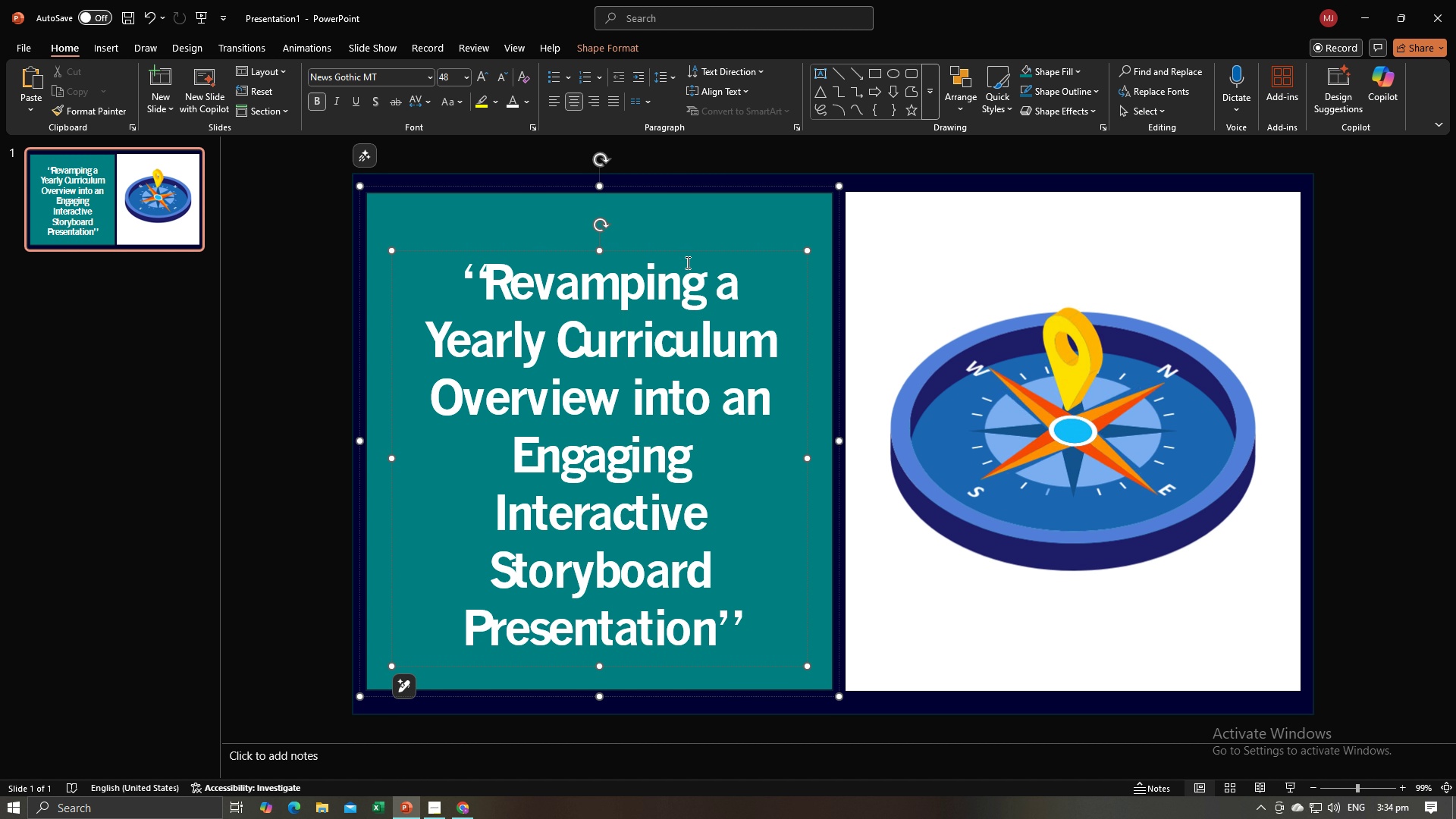 
left_click([686, 262])
 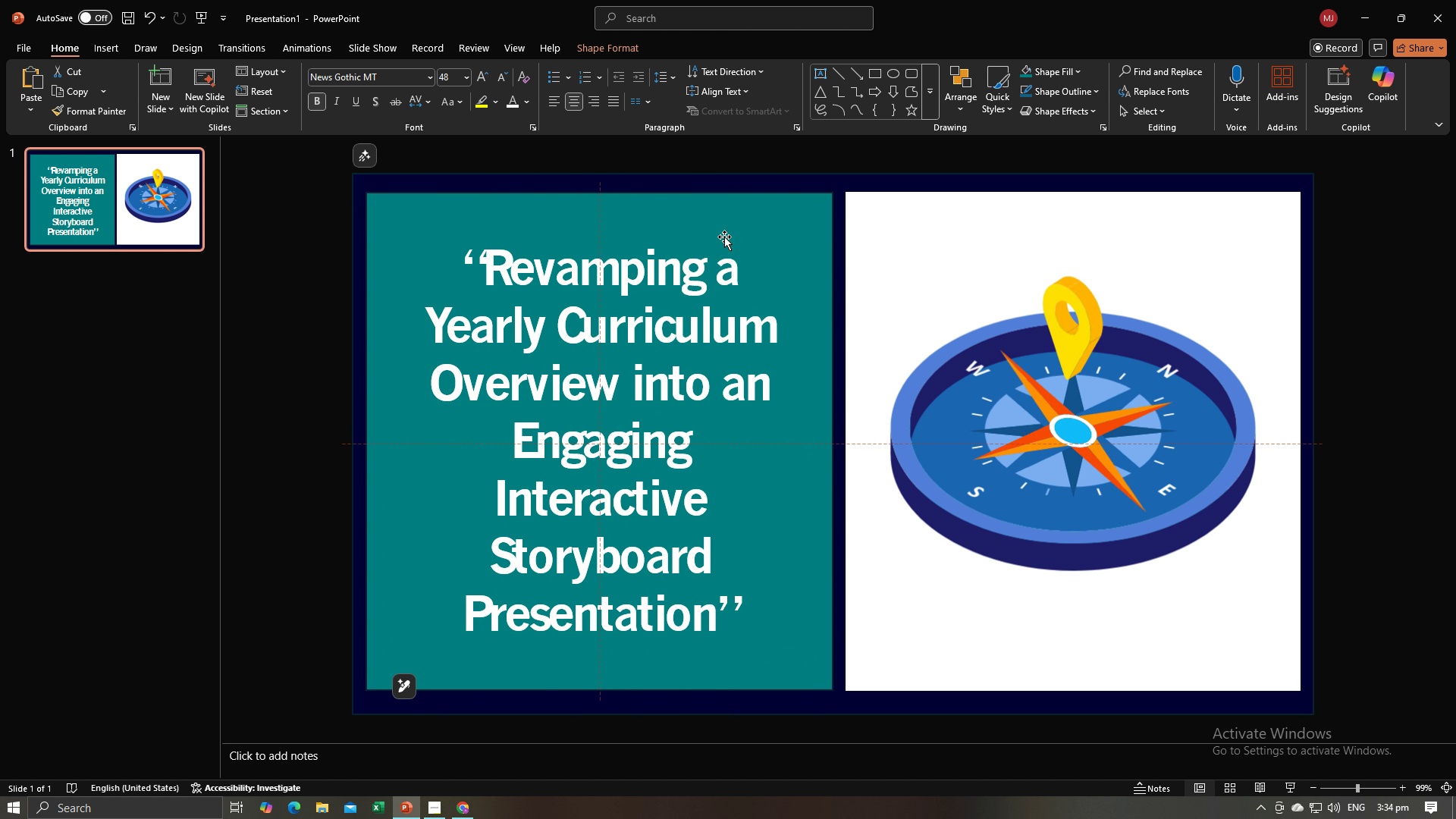 
left_click([322, 445])
 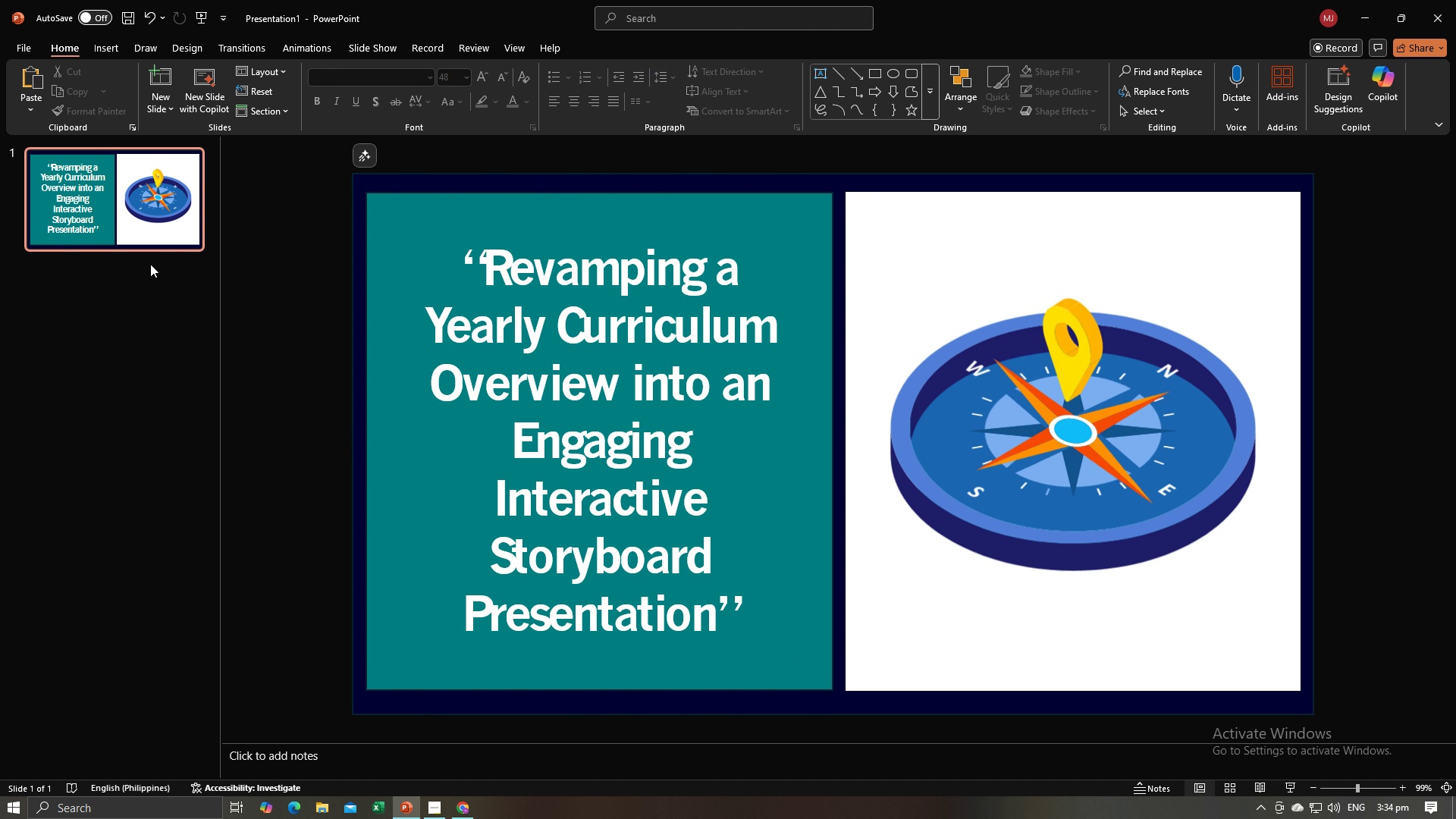 
left_click([156, 243])
 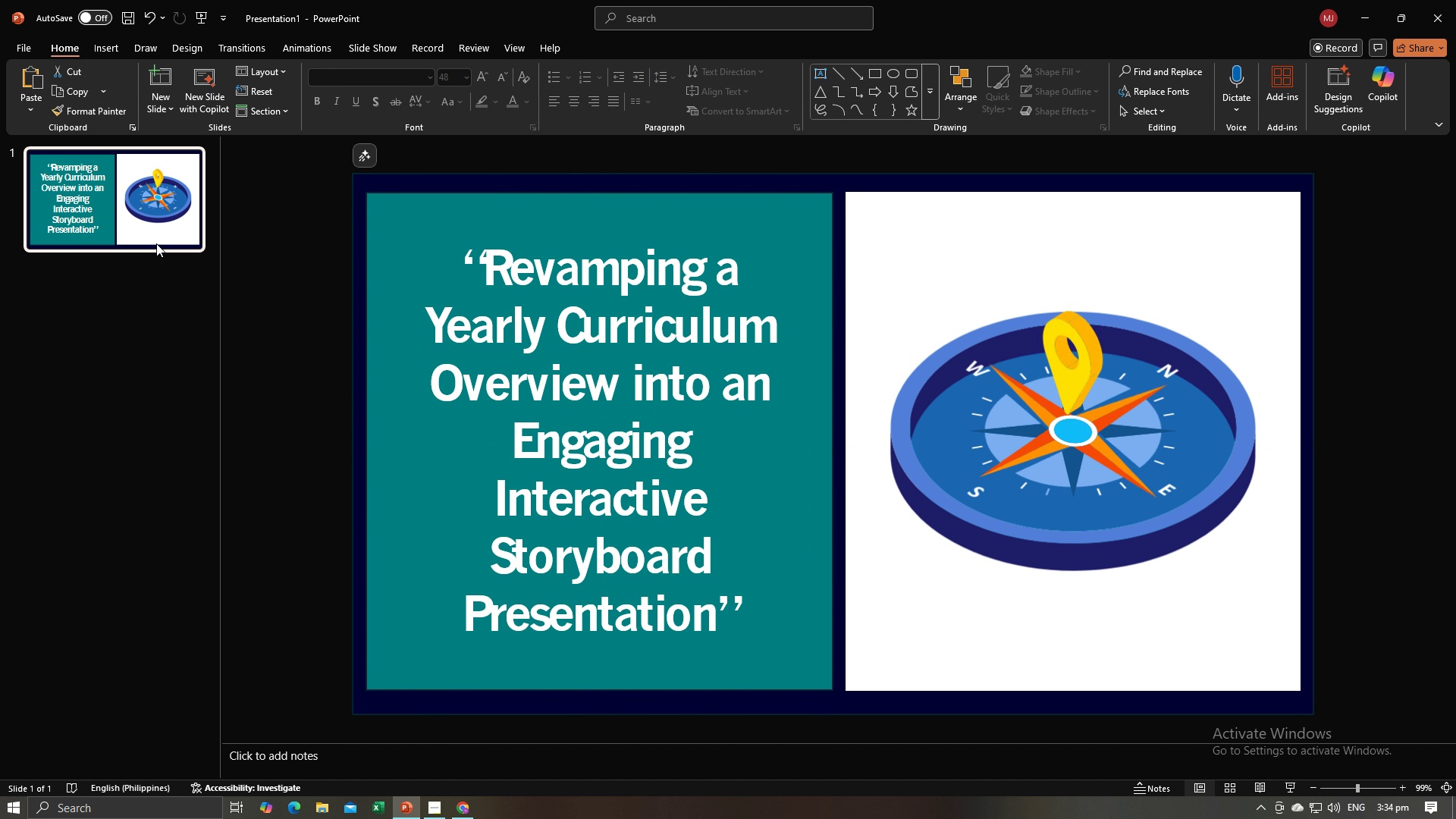 
key(Control+C)
 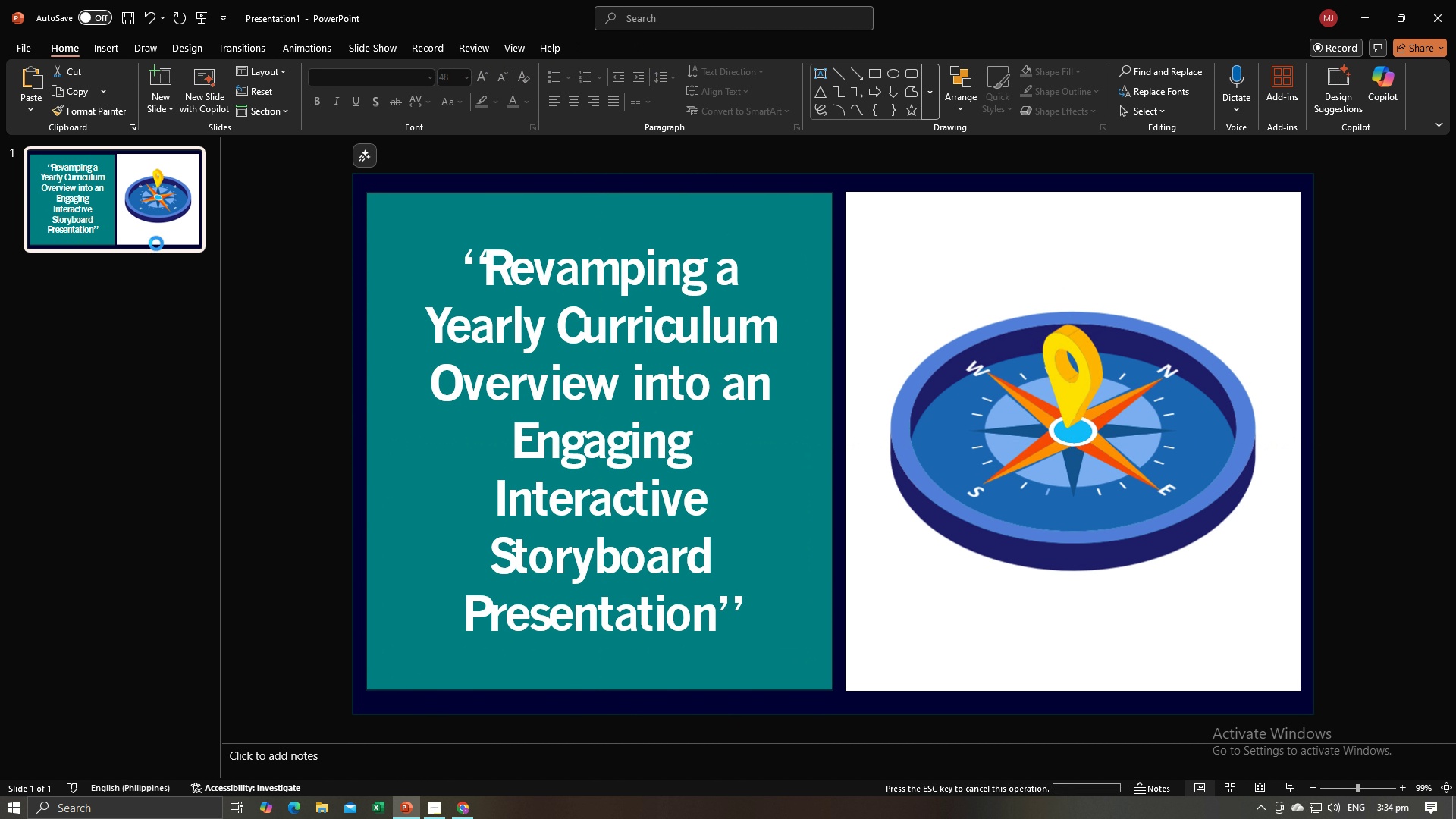 
key(Control+V)
 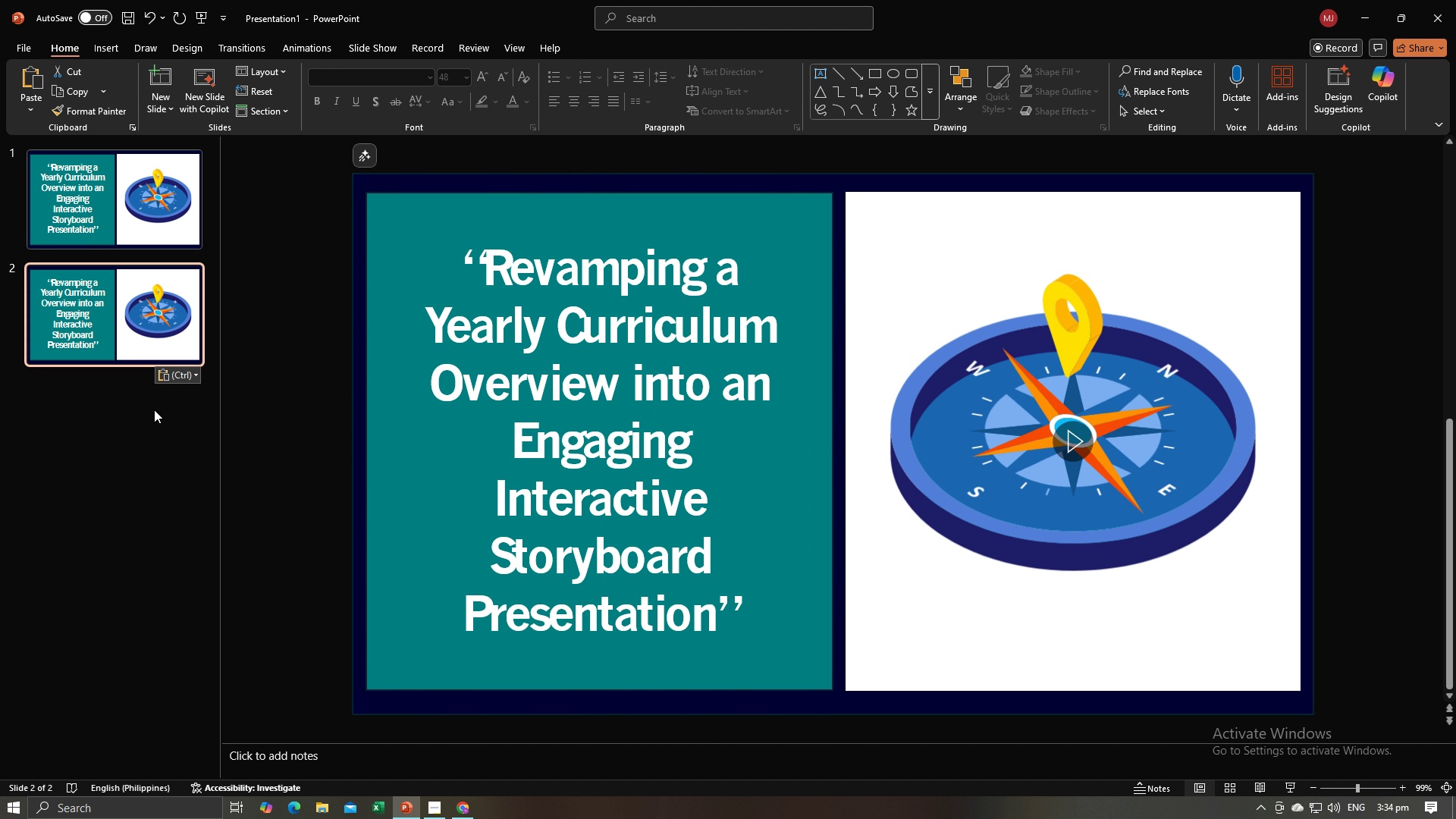 
left_click([154, 410])
 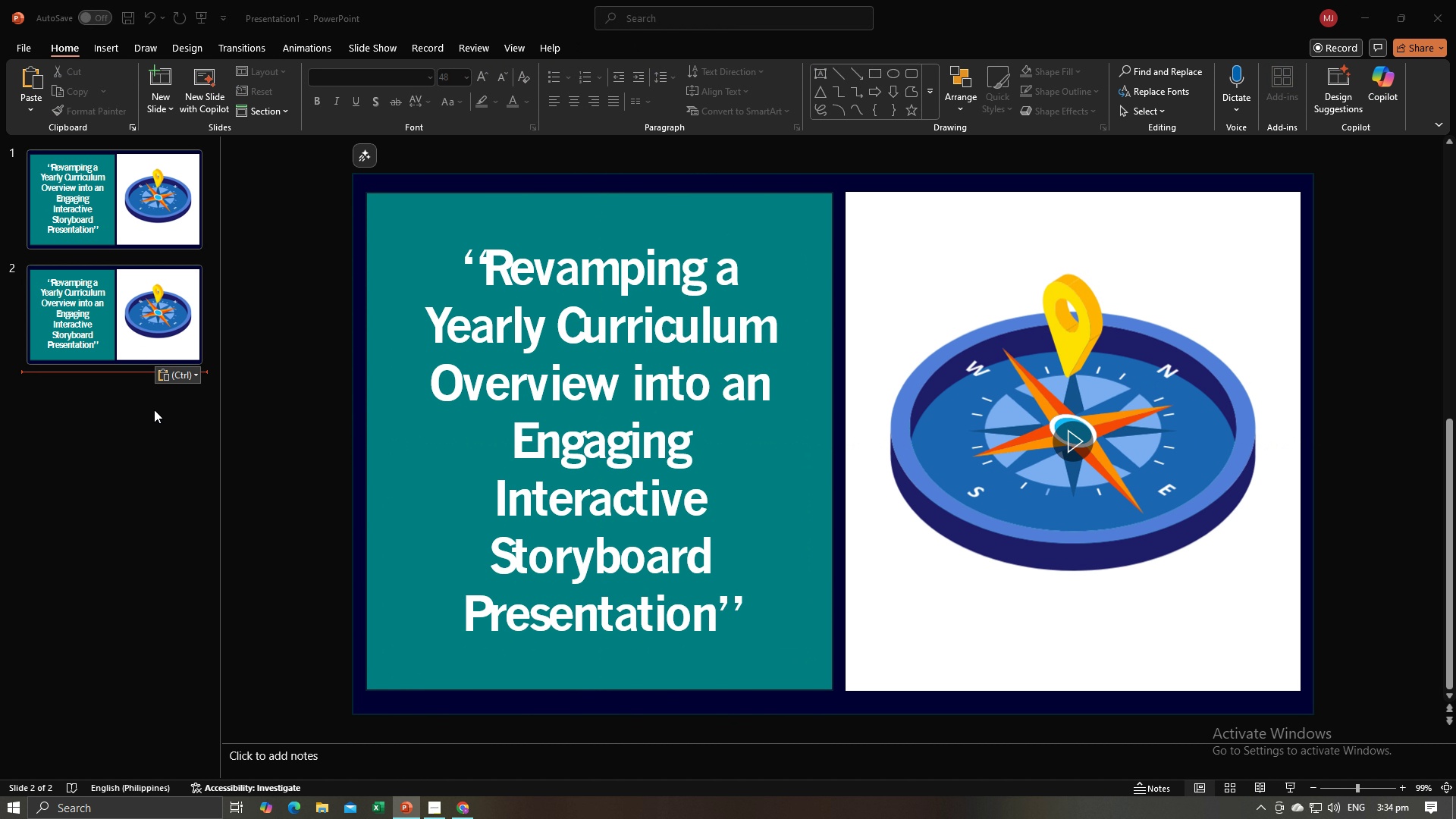 
key(Alt+AltLeft)
 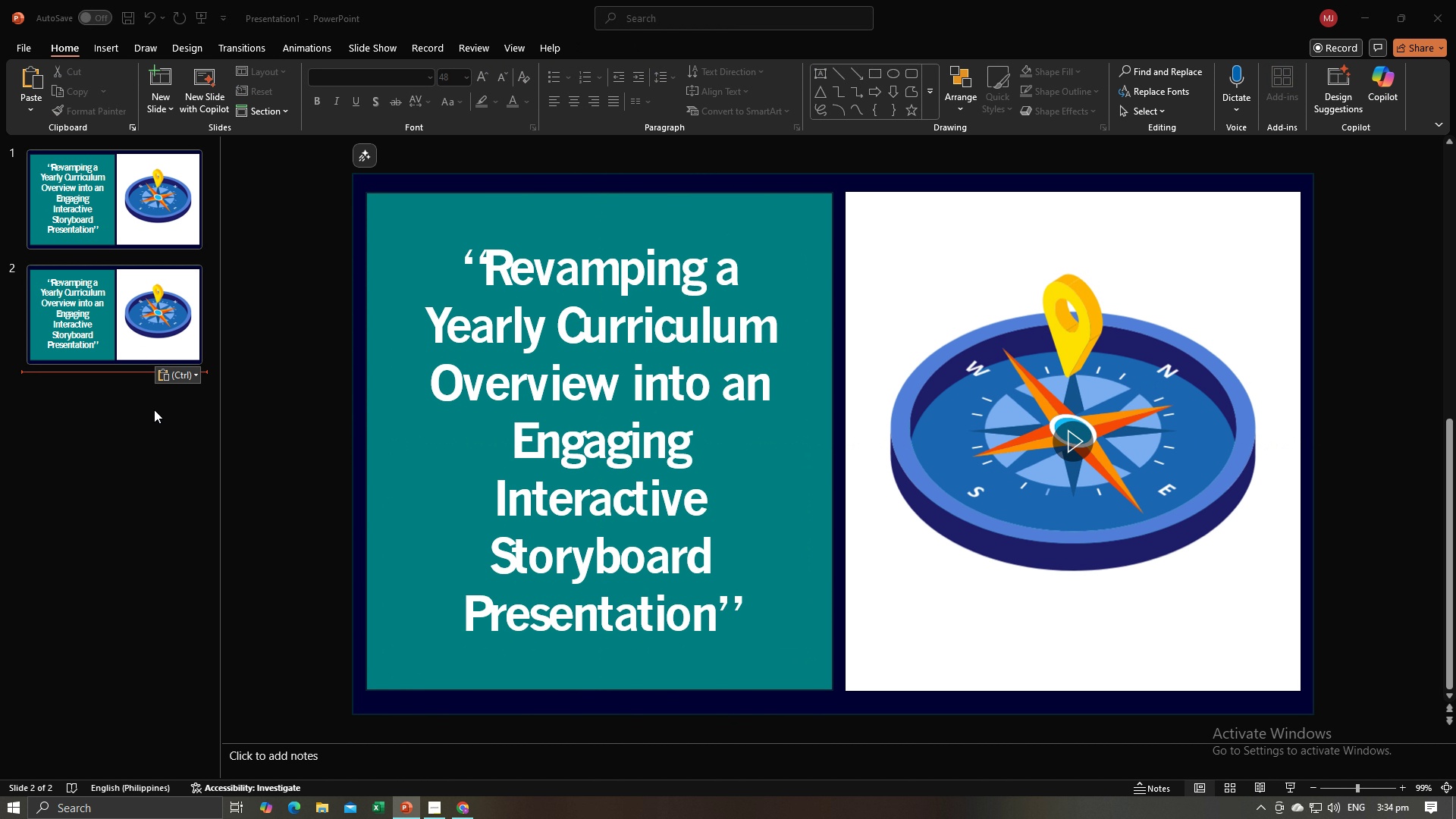 
key(Alt+Tab)
 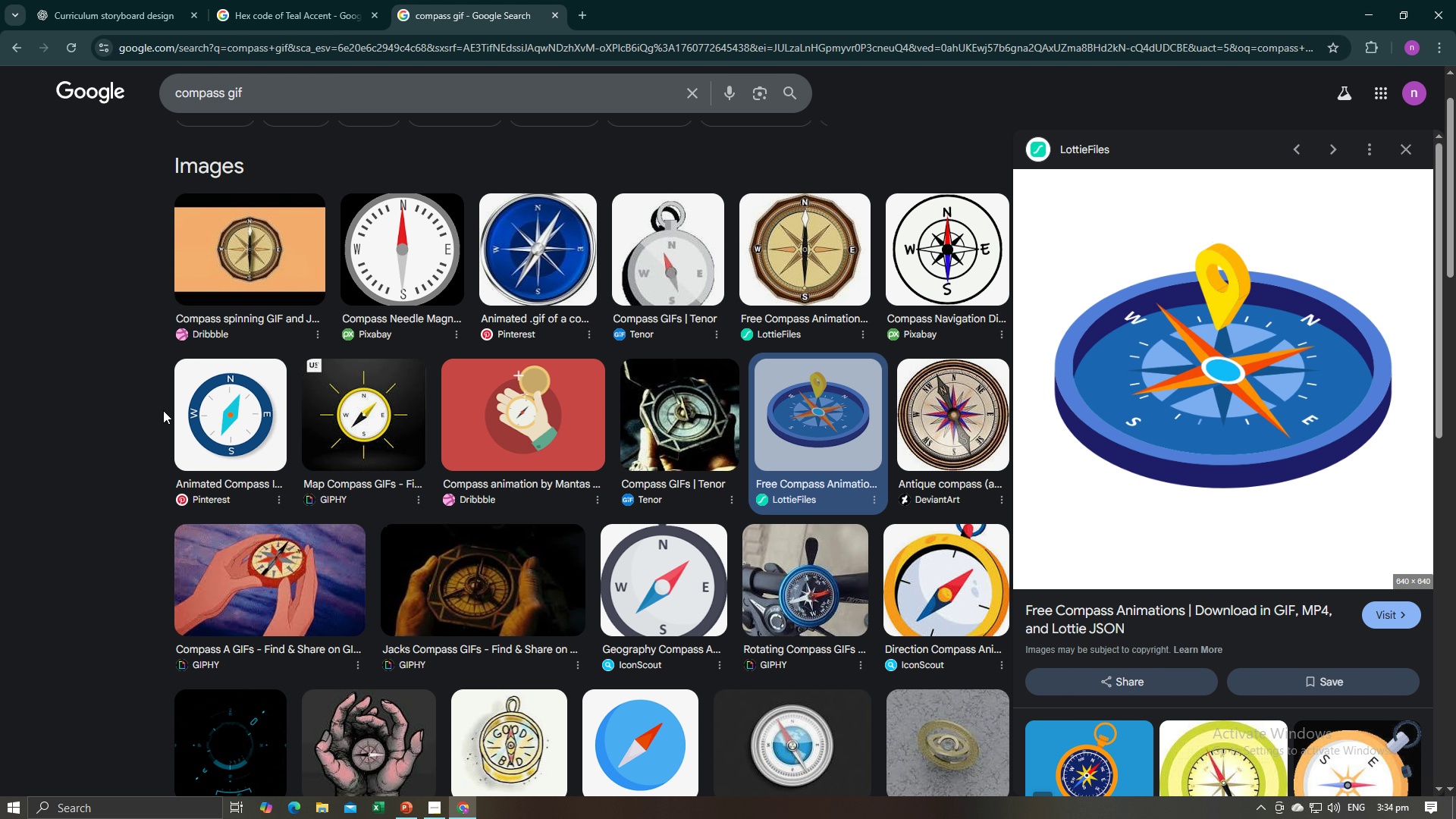 
key(Alt+Tab)
 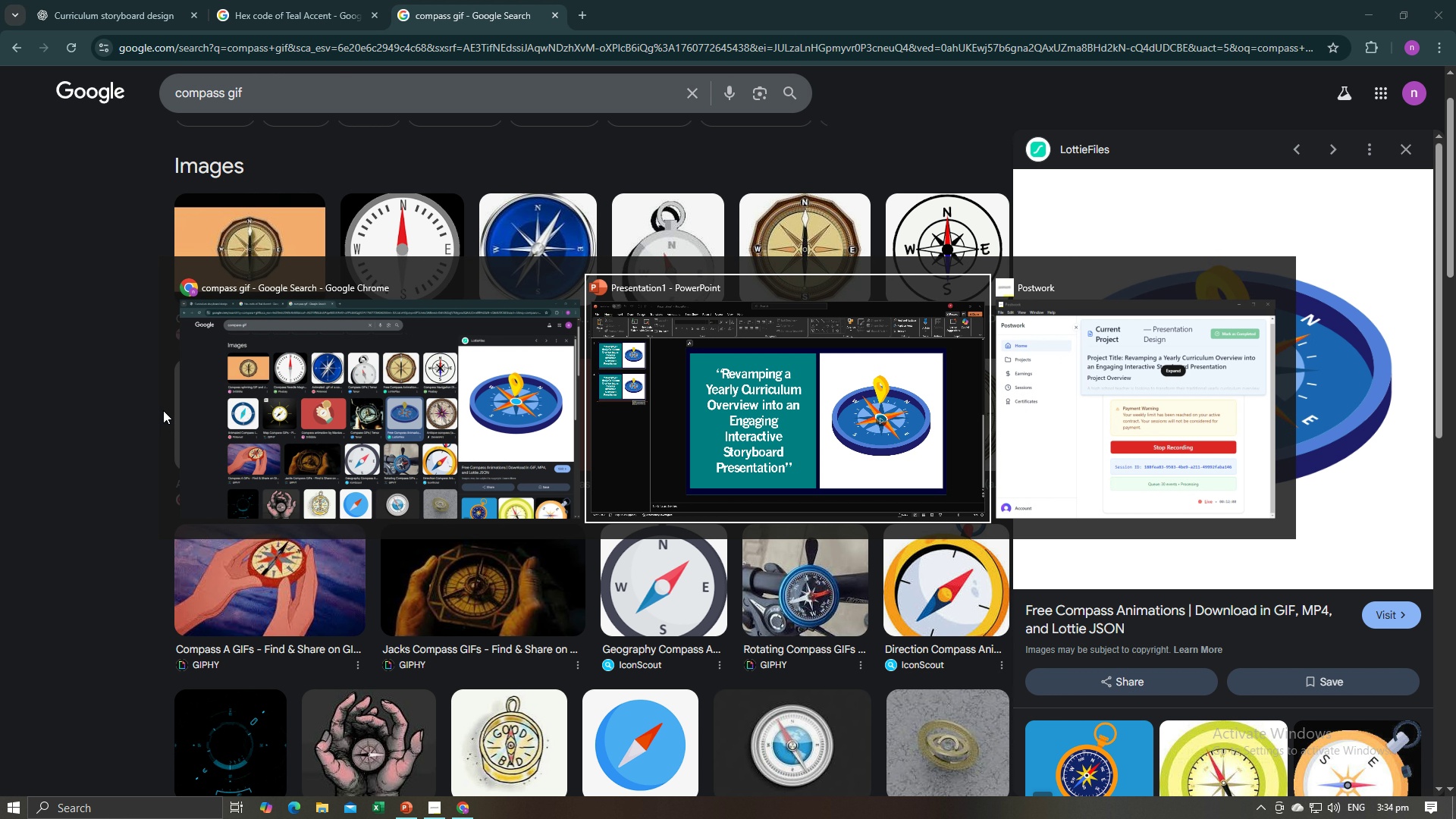 
key(Alt+Tab)